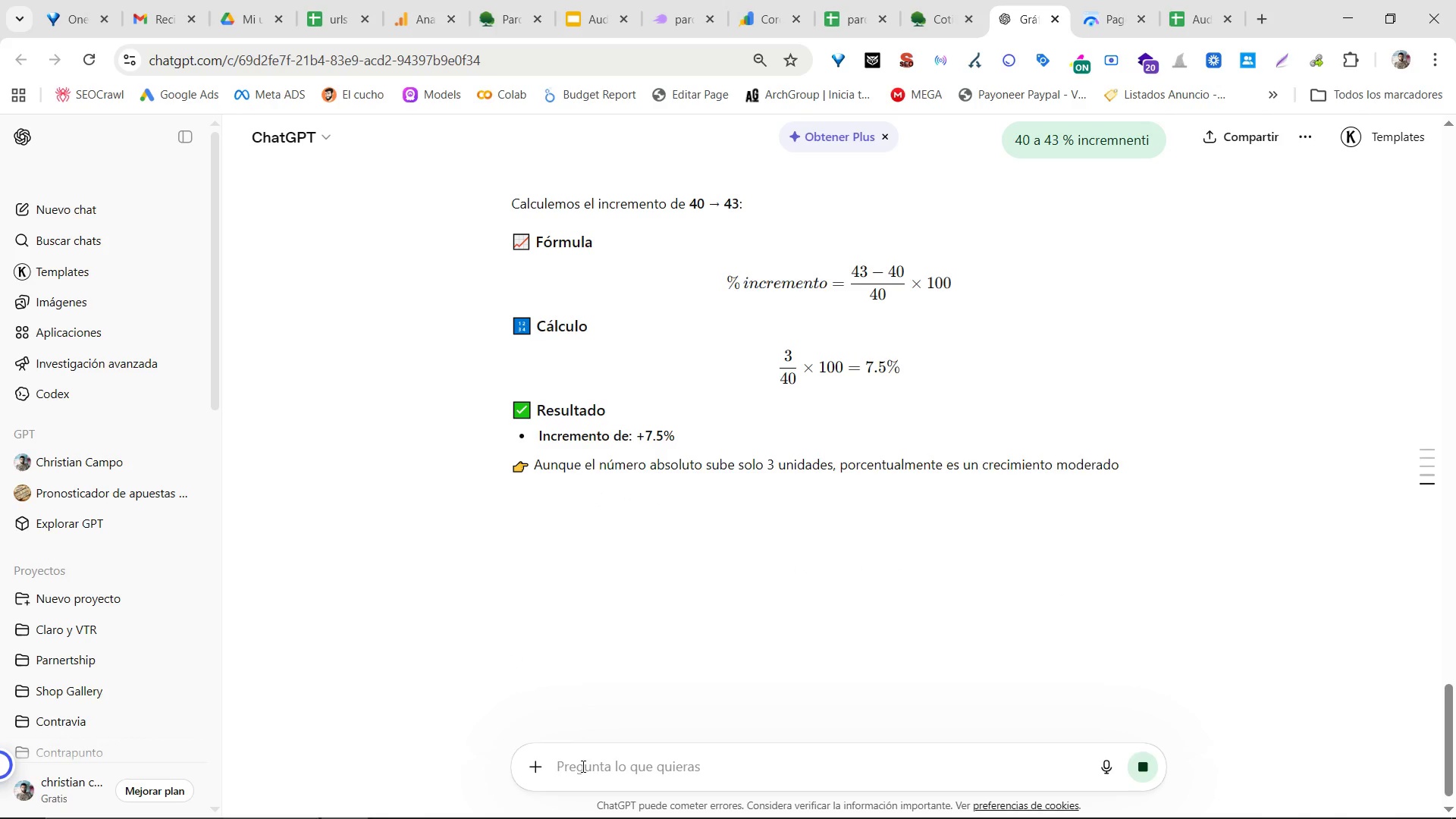 
wait(10.12)
 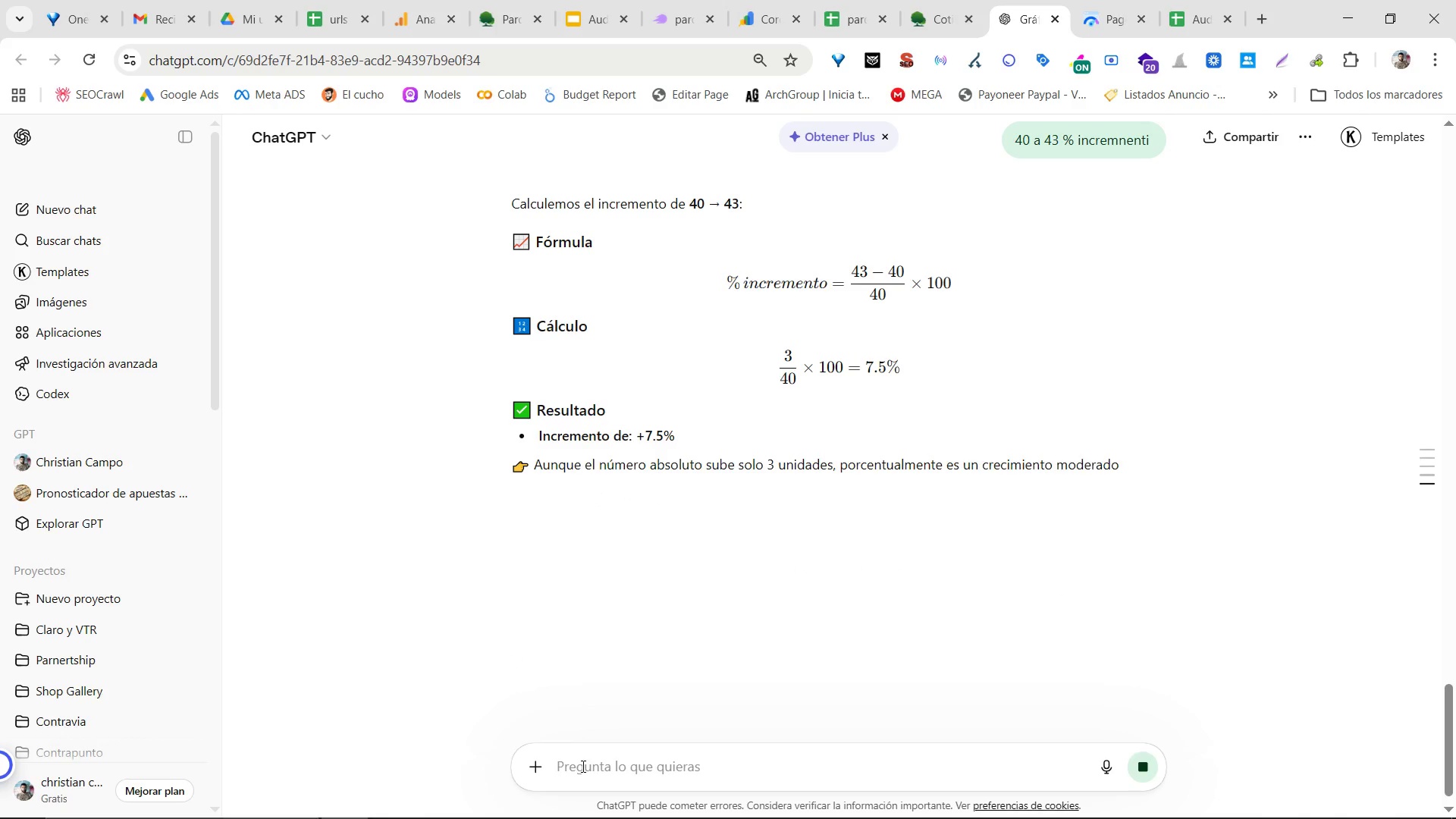 
left_click([952, 0])
 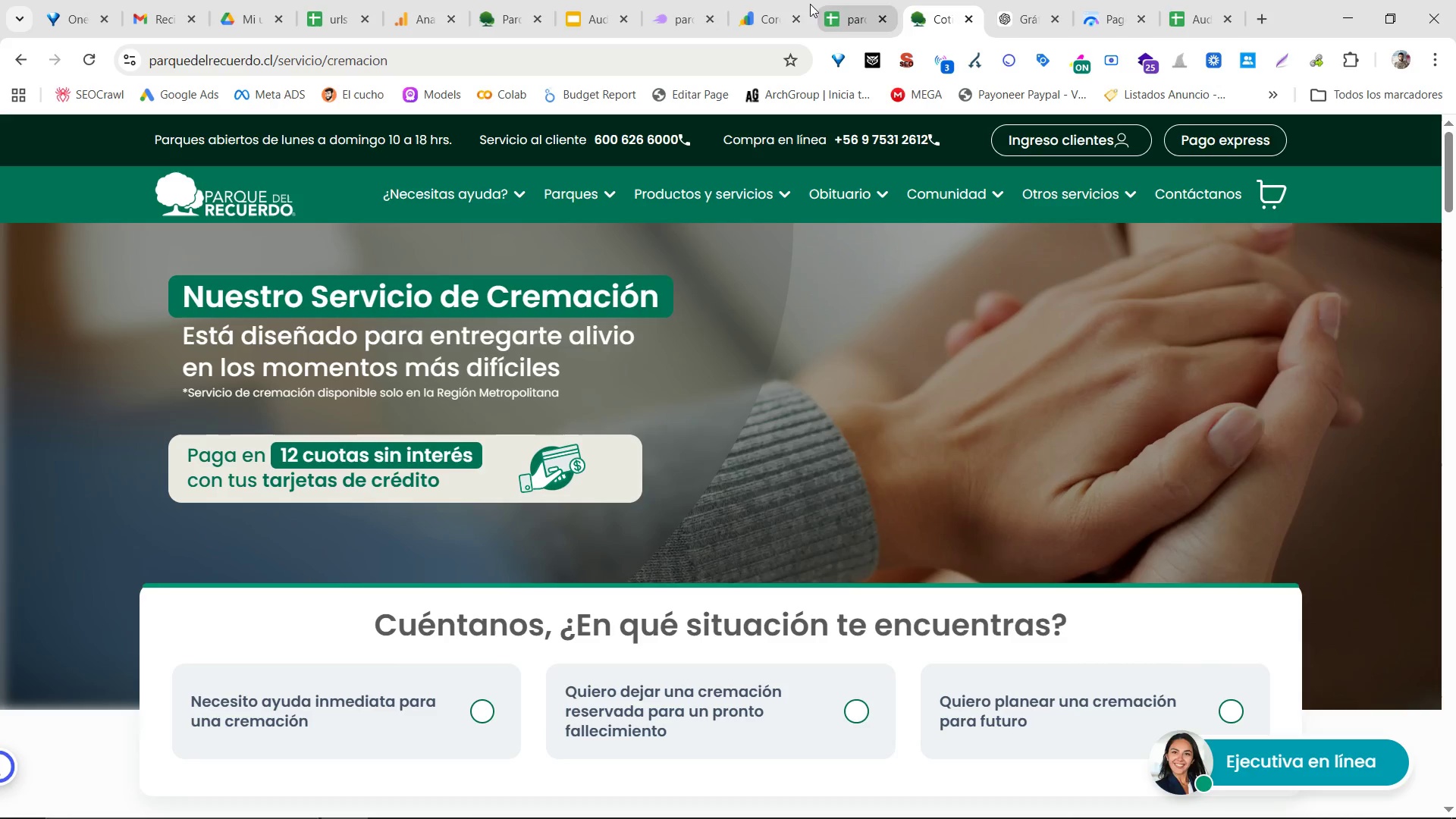 
left_click([598, 0])
 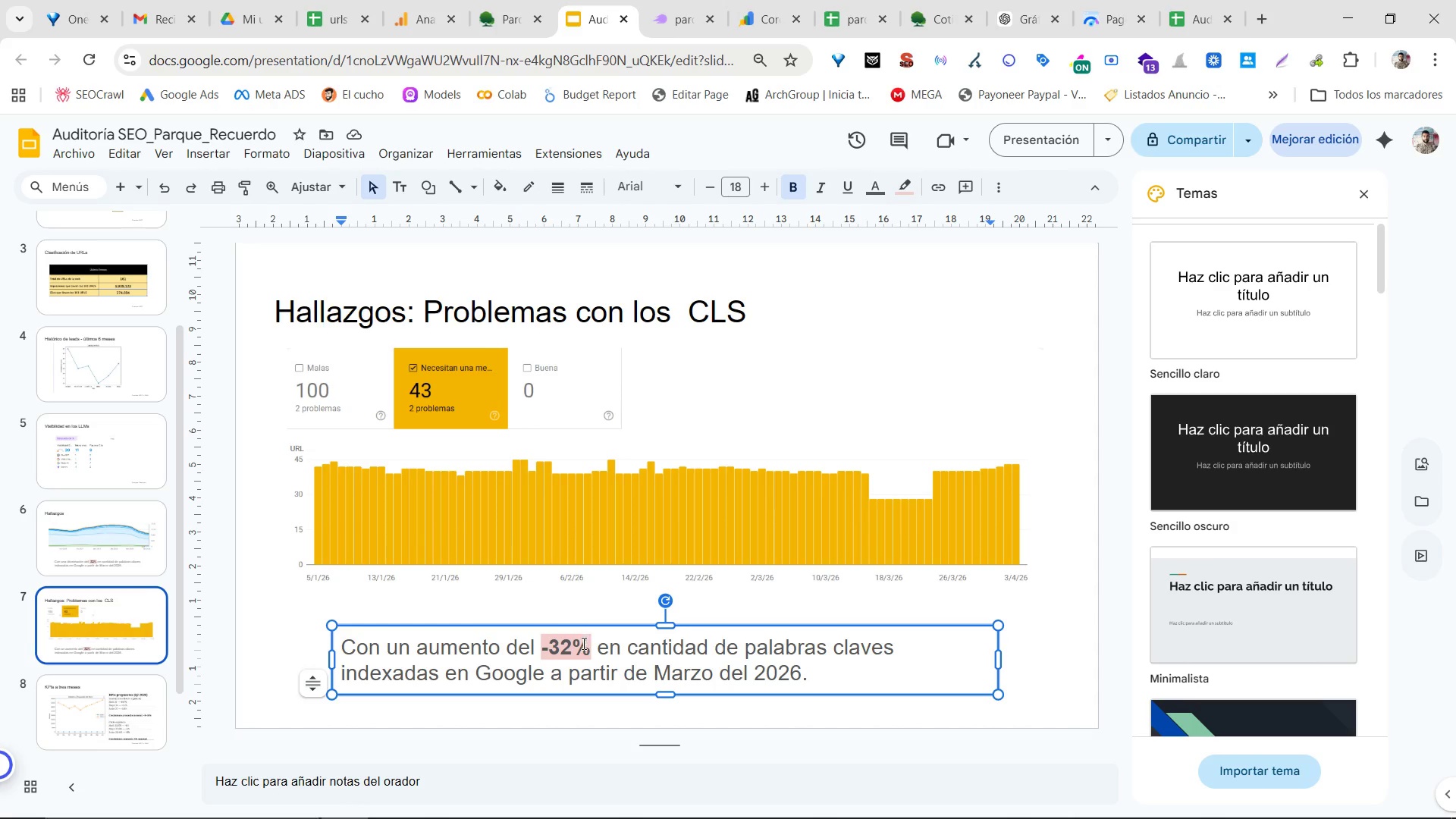 
left_click_drag(start_coordinate=[589, 653], to_coordinate=[546, 642])
 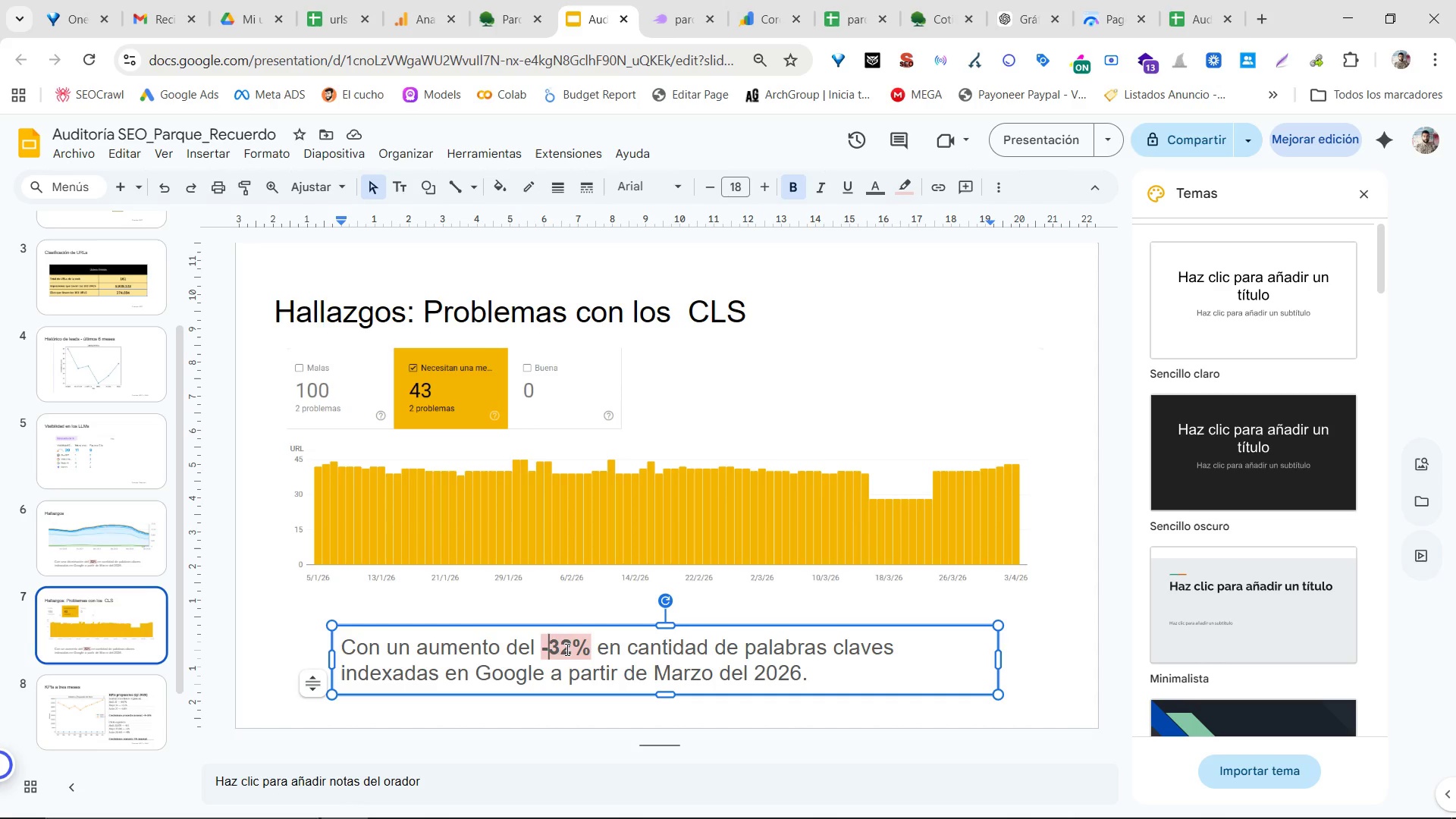 
double_click([567, 649])
 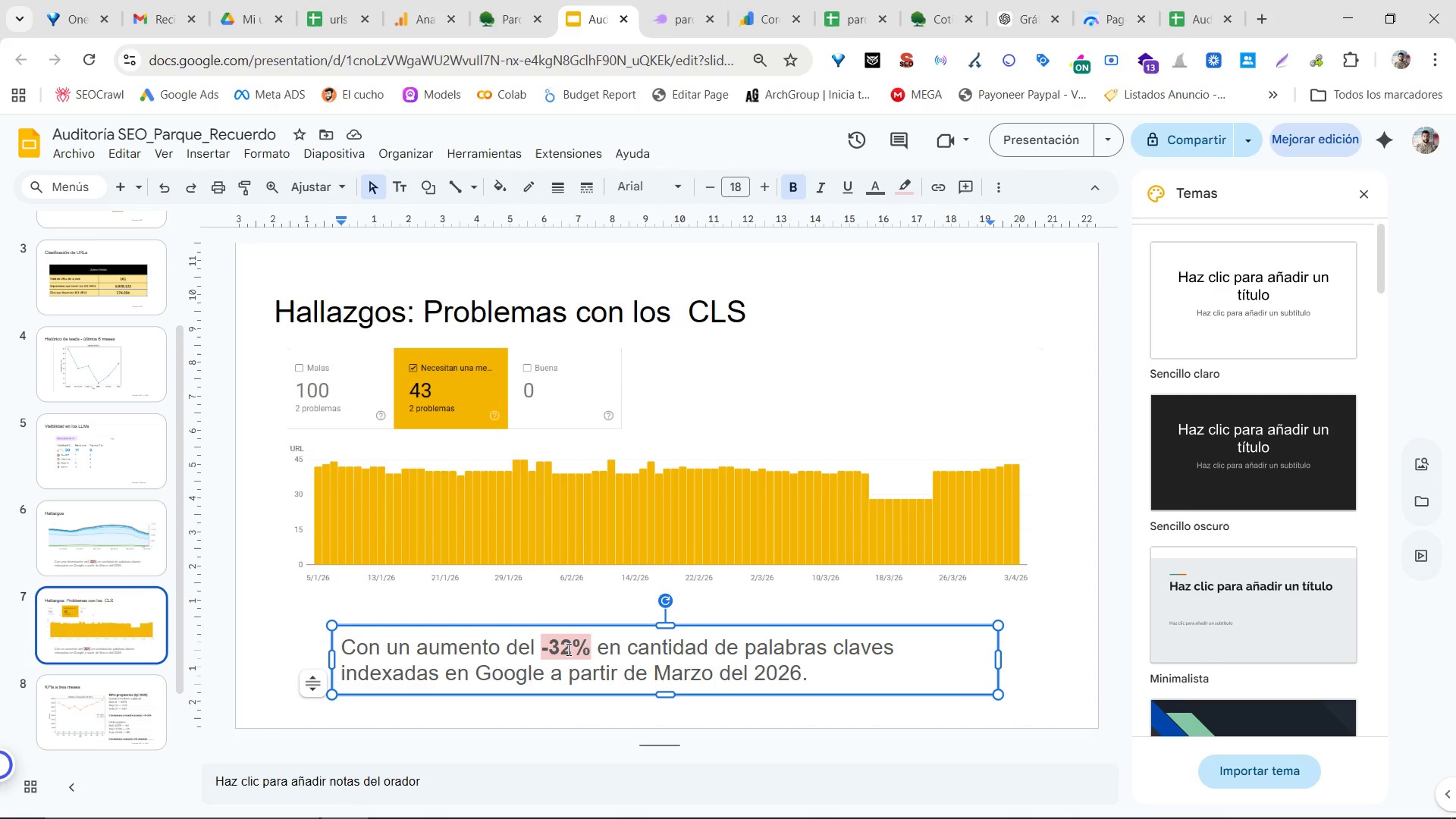 
key(Backspace)
 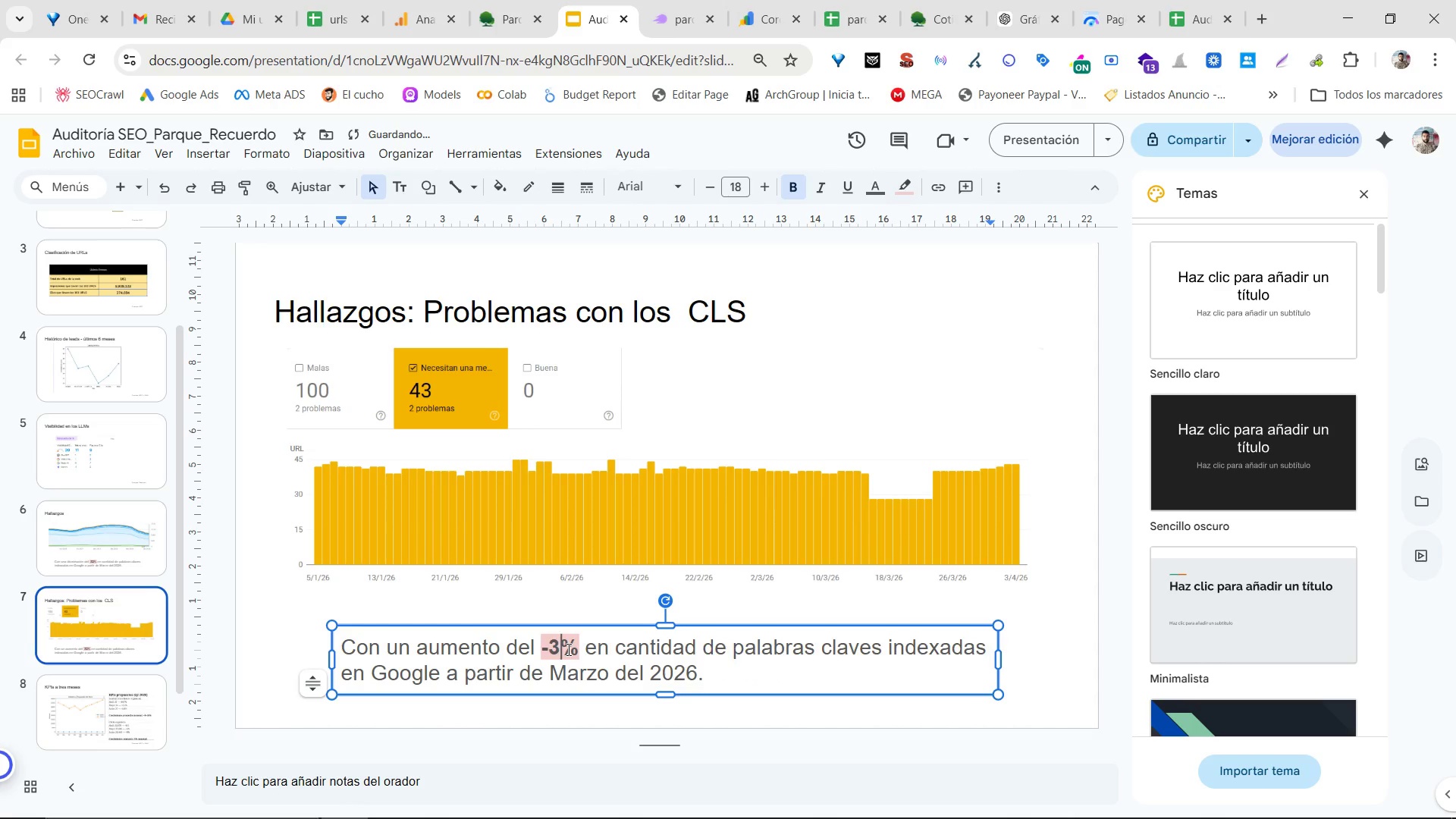 
key(Backspace)
 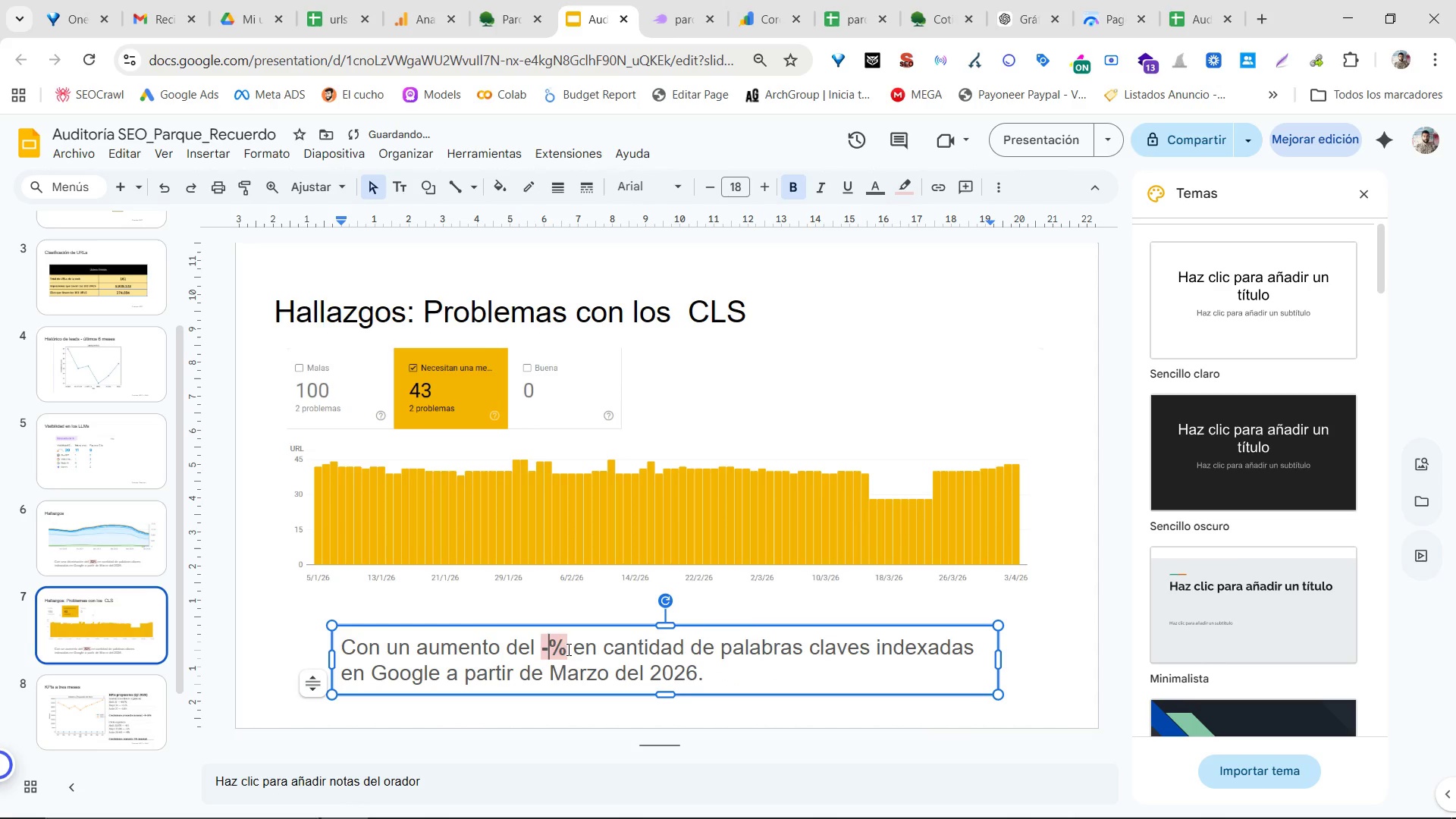 
key(7)
 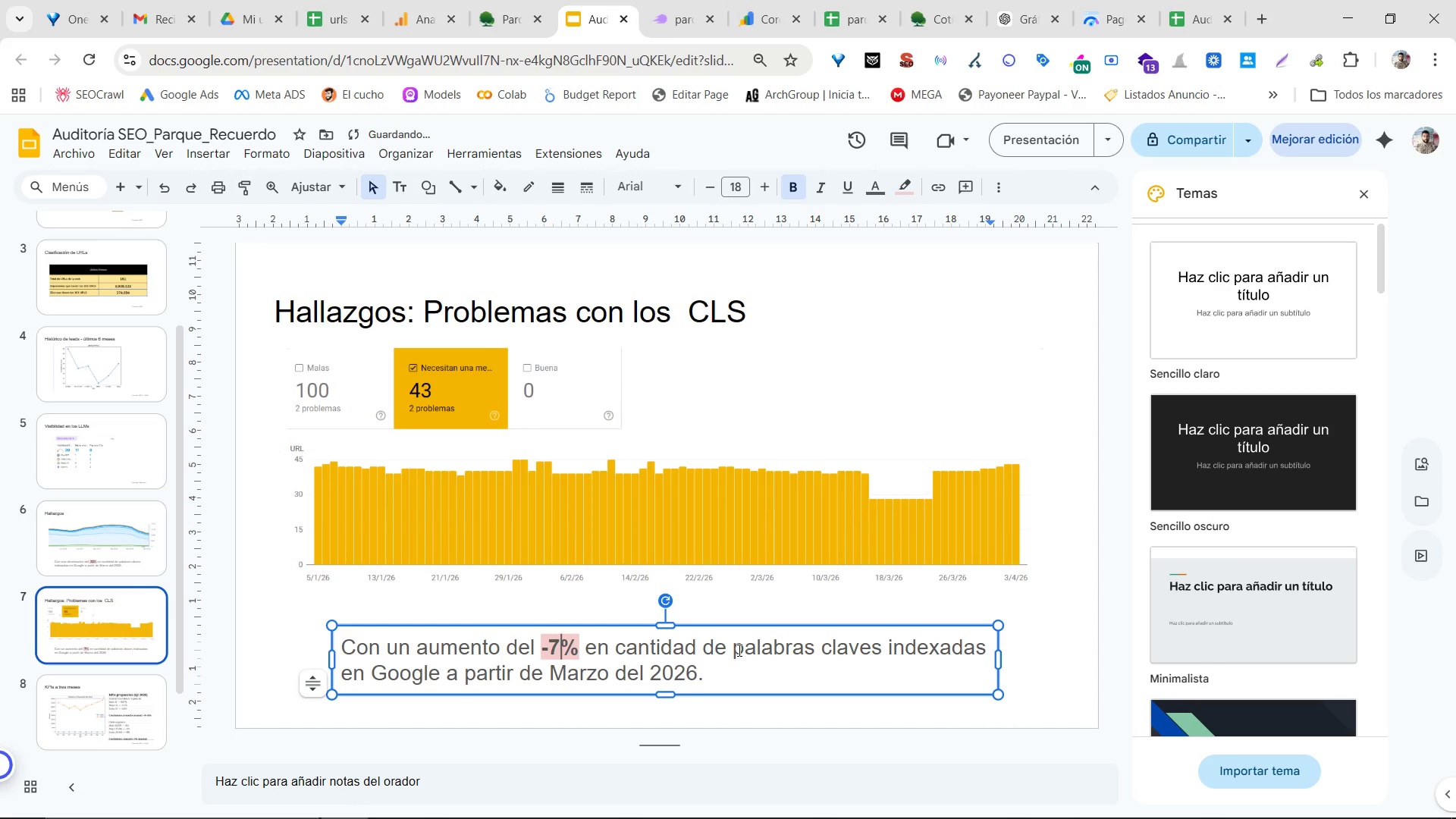 
left_click_drag(start_coordinate=[736, 651], to_coordinate=[987, 670])
 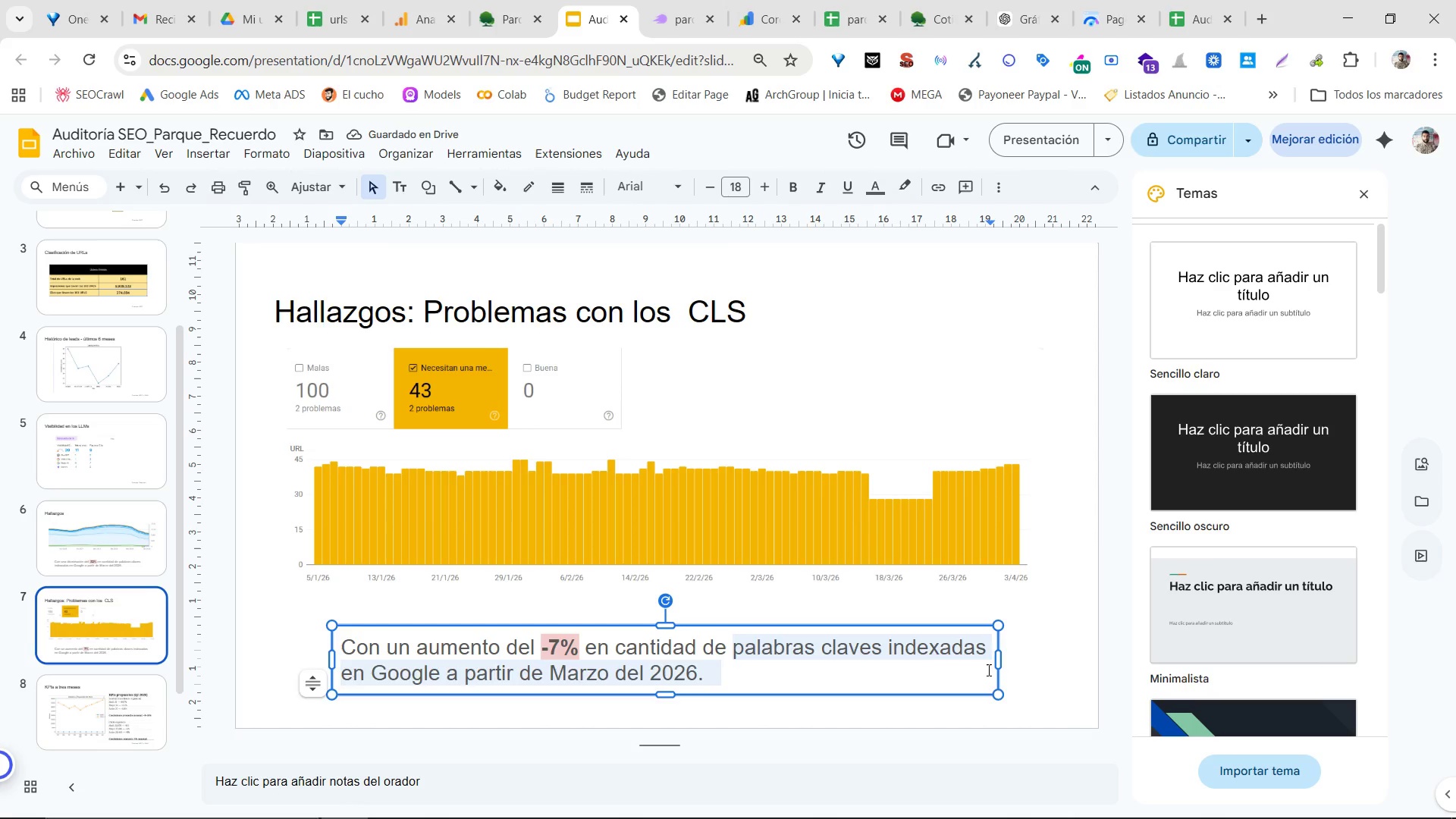 
type(Urls afectadas e orde)
key(Backspace)
key(Backspace)
key(Backspace)
key(Backspace)
key(Backspace)
type( )
key(Backspace)
type(n ordendaor)
key(Backspace)
key(Backspace)
key(Backspace)
key(Backspace)
type(ador. )
 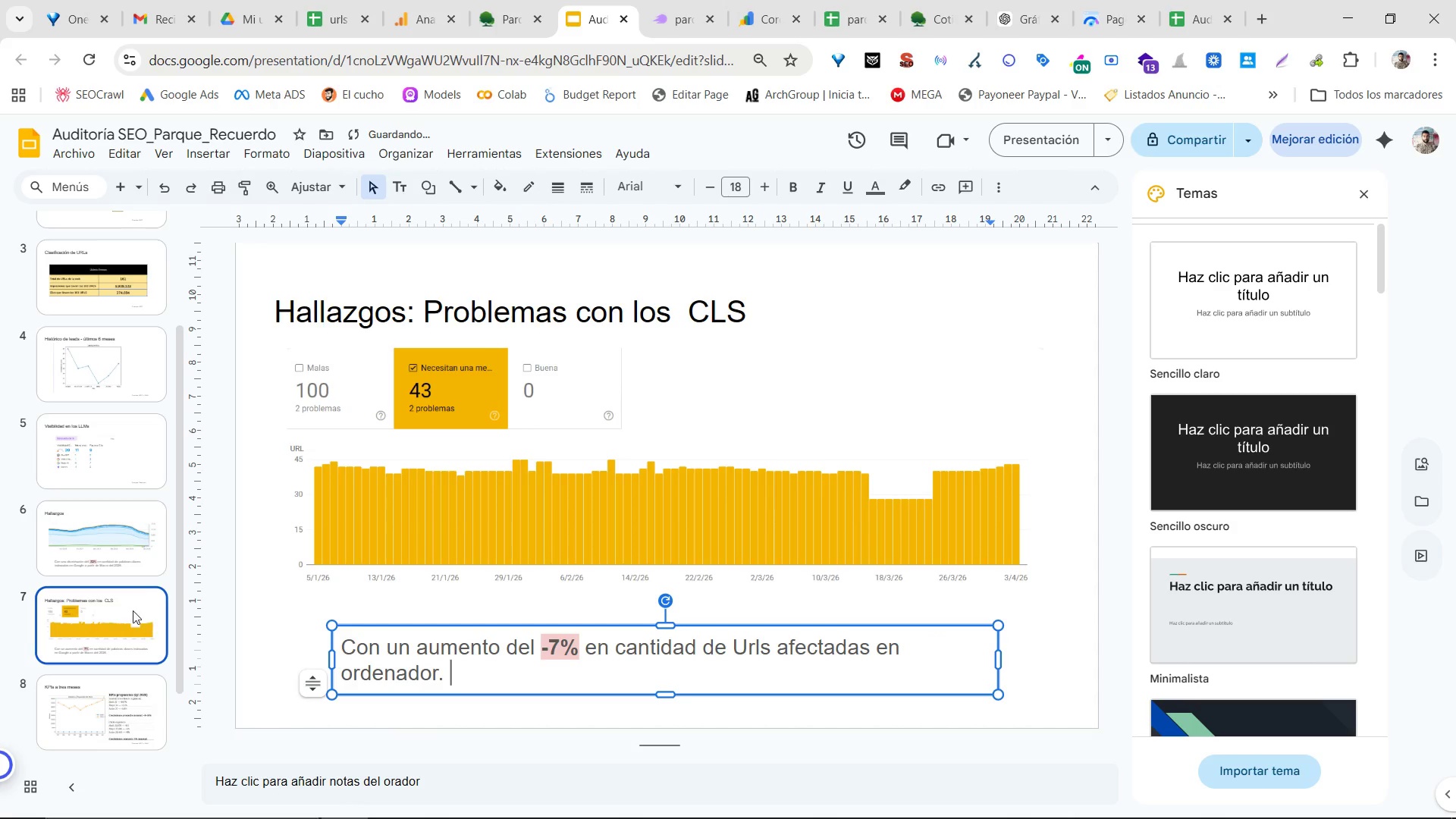 
left_click([146, 471])
 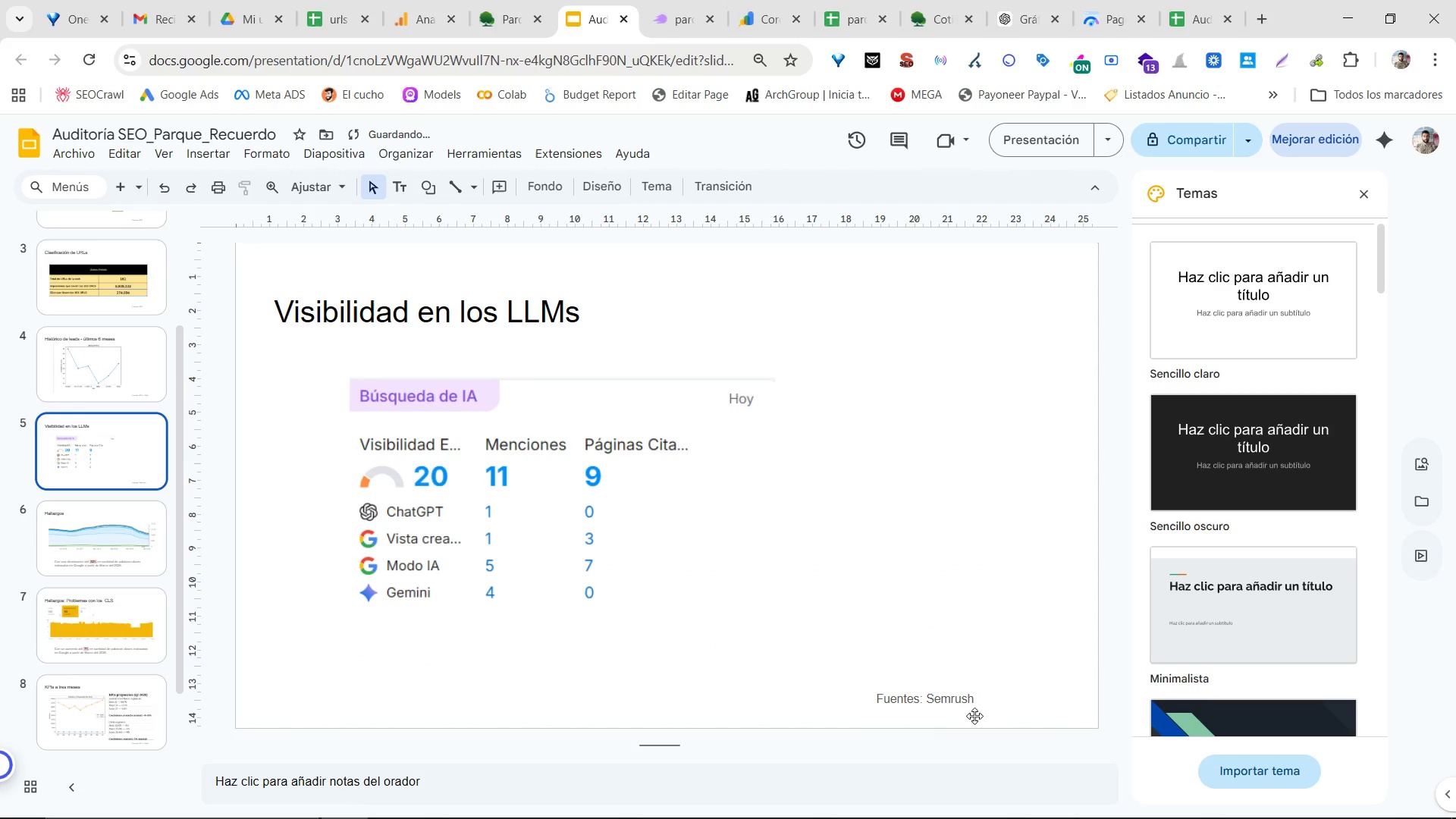 
left_click([928, 701])
 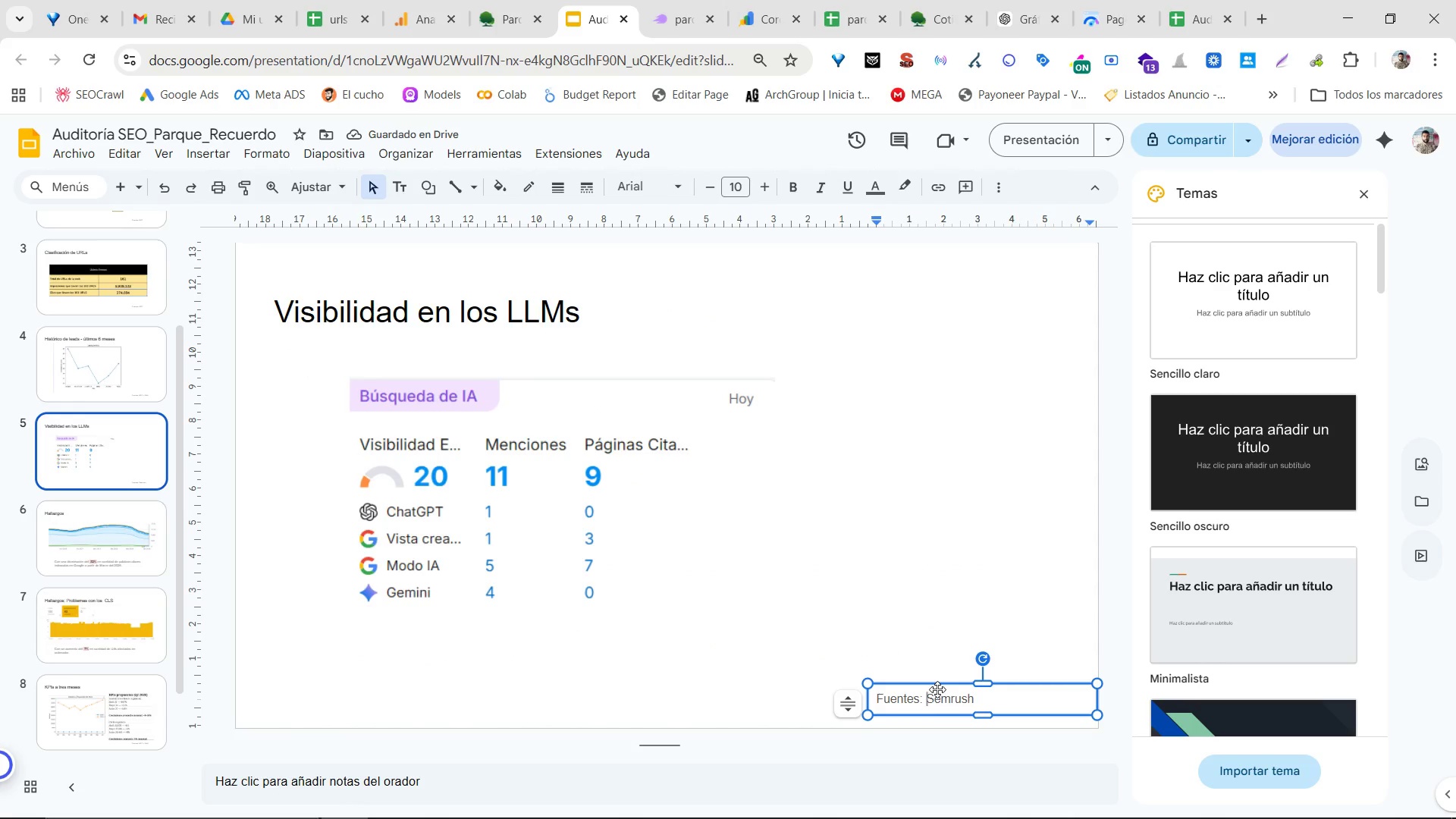 
double_click([937, 689])
 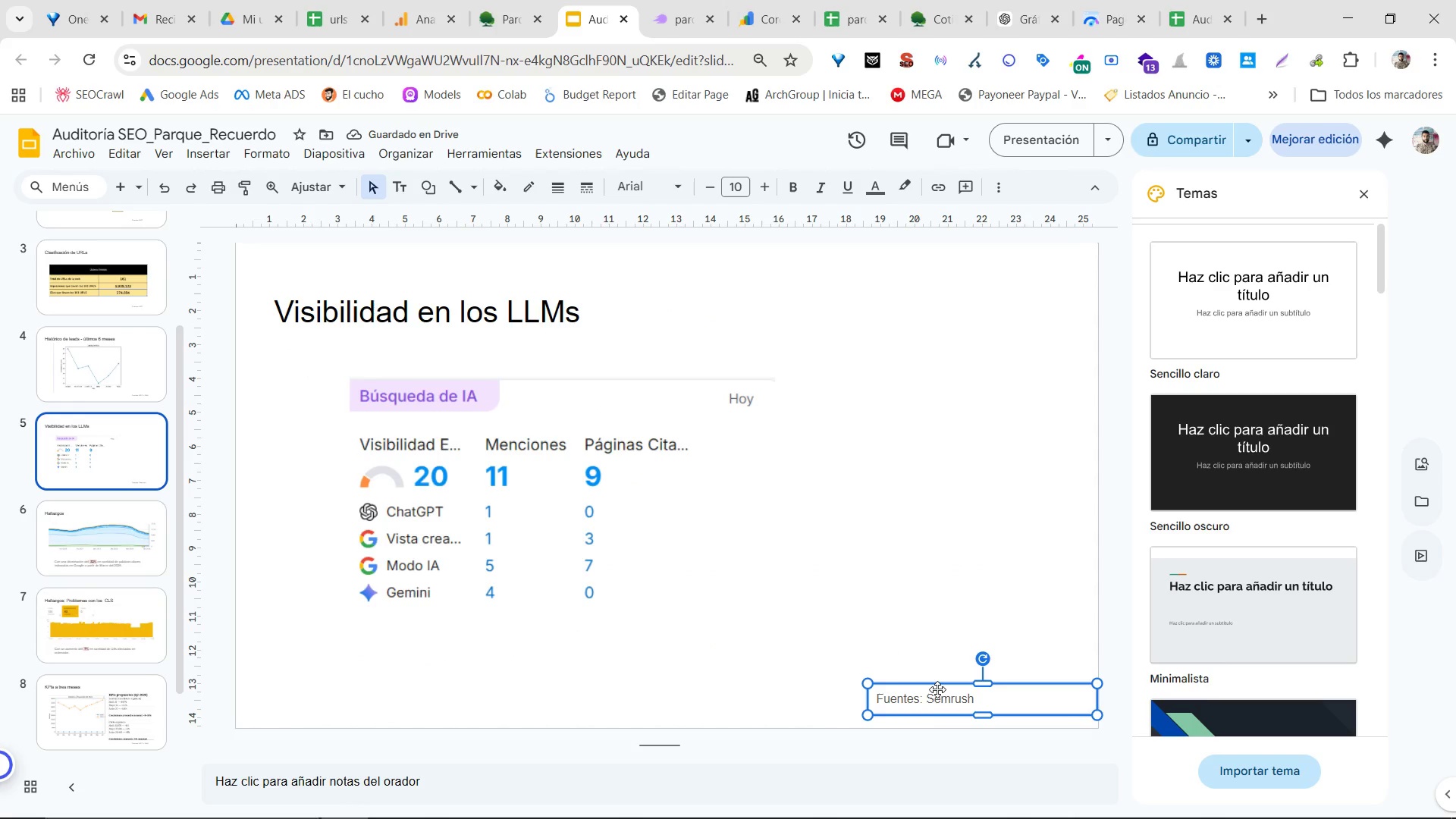 
key(Control+ControlLeft)
 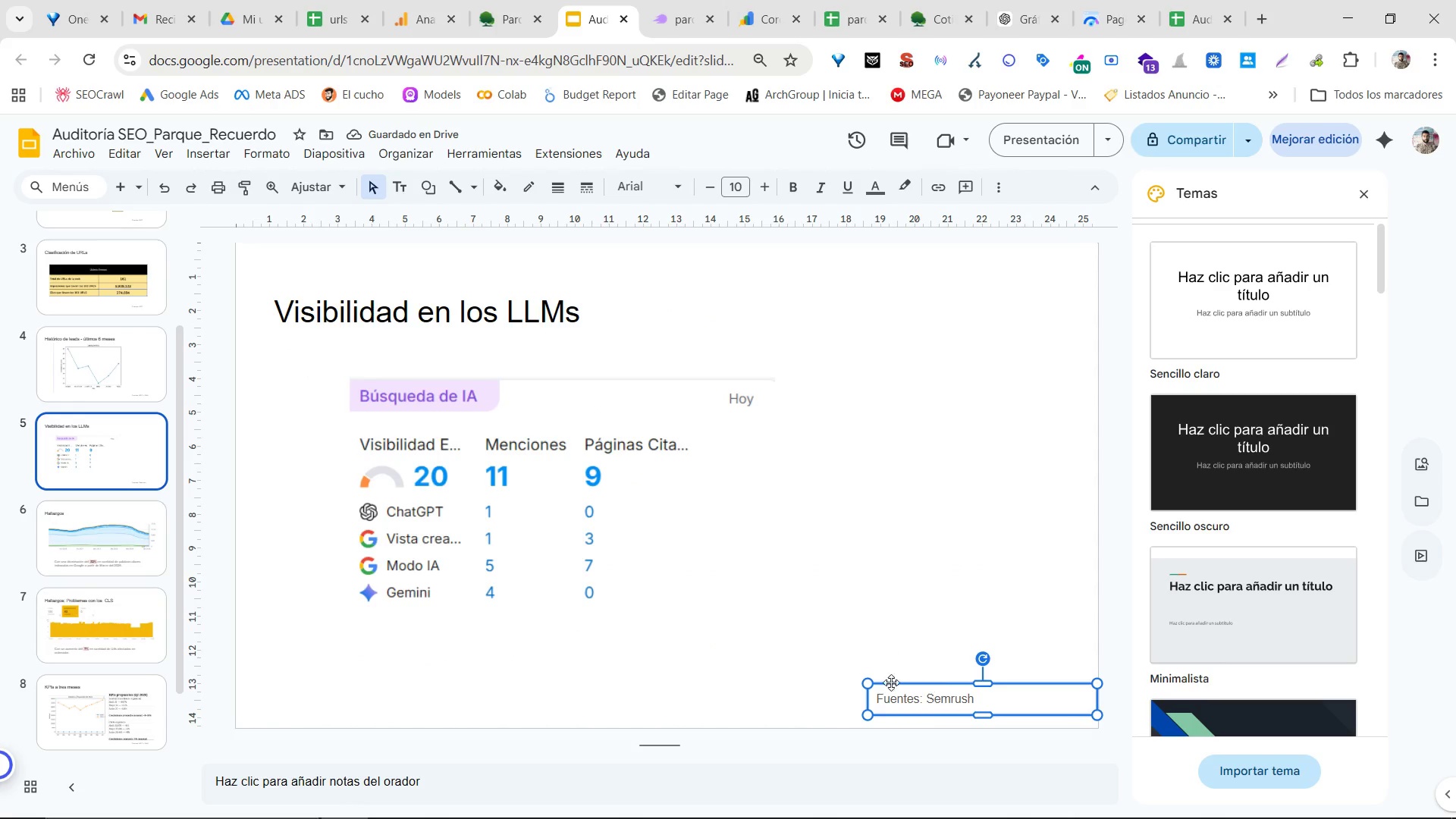 
key(Control+C)
 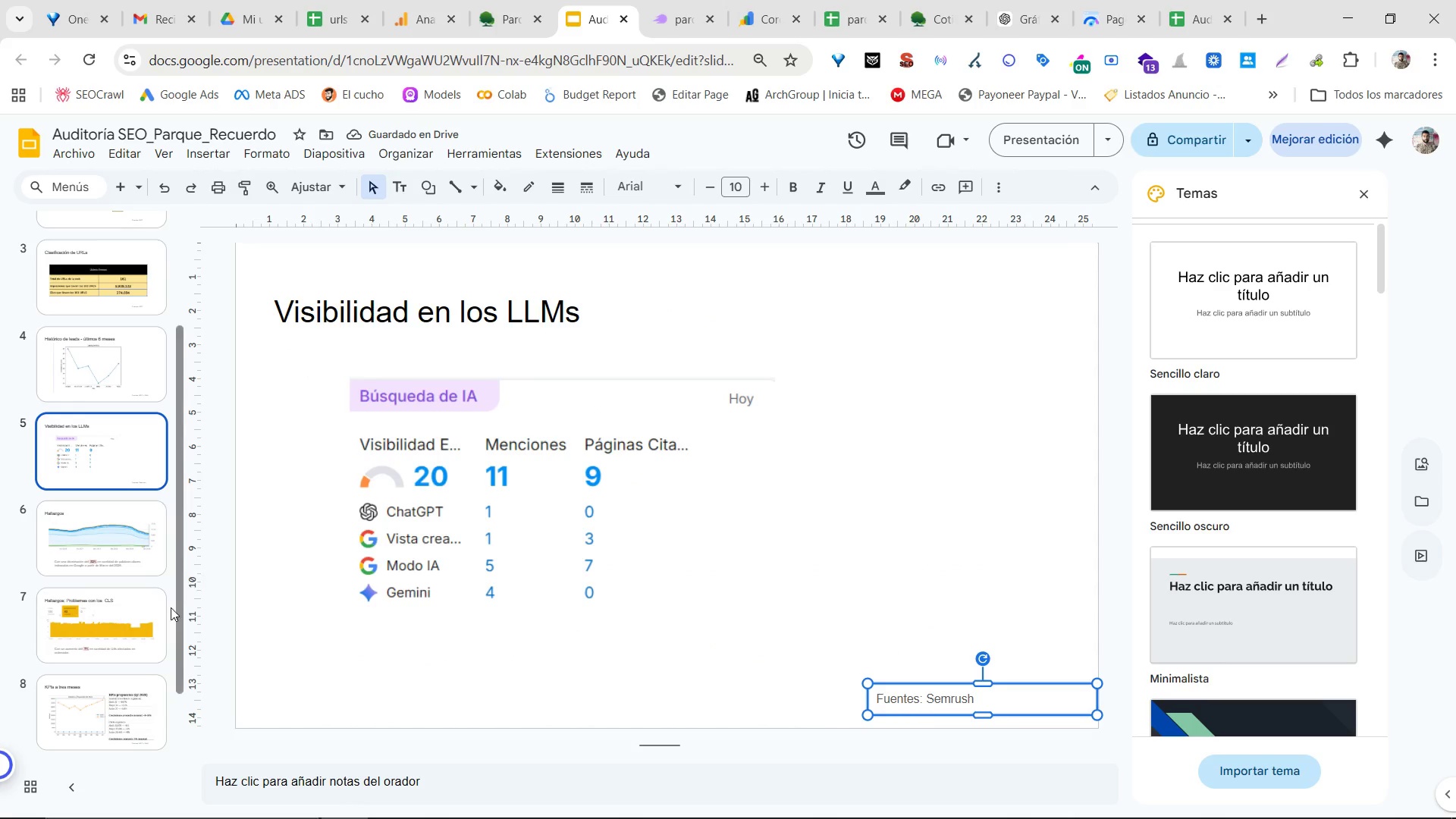 
left_click([157, 619])
 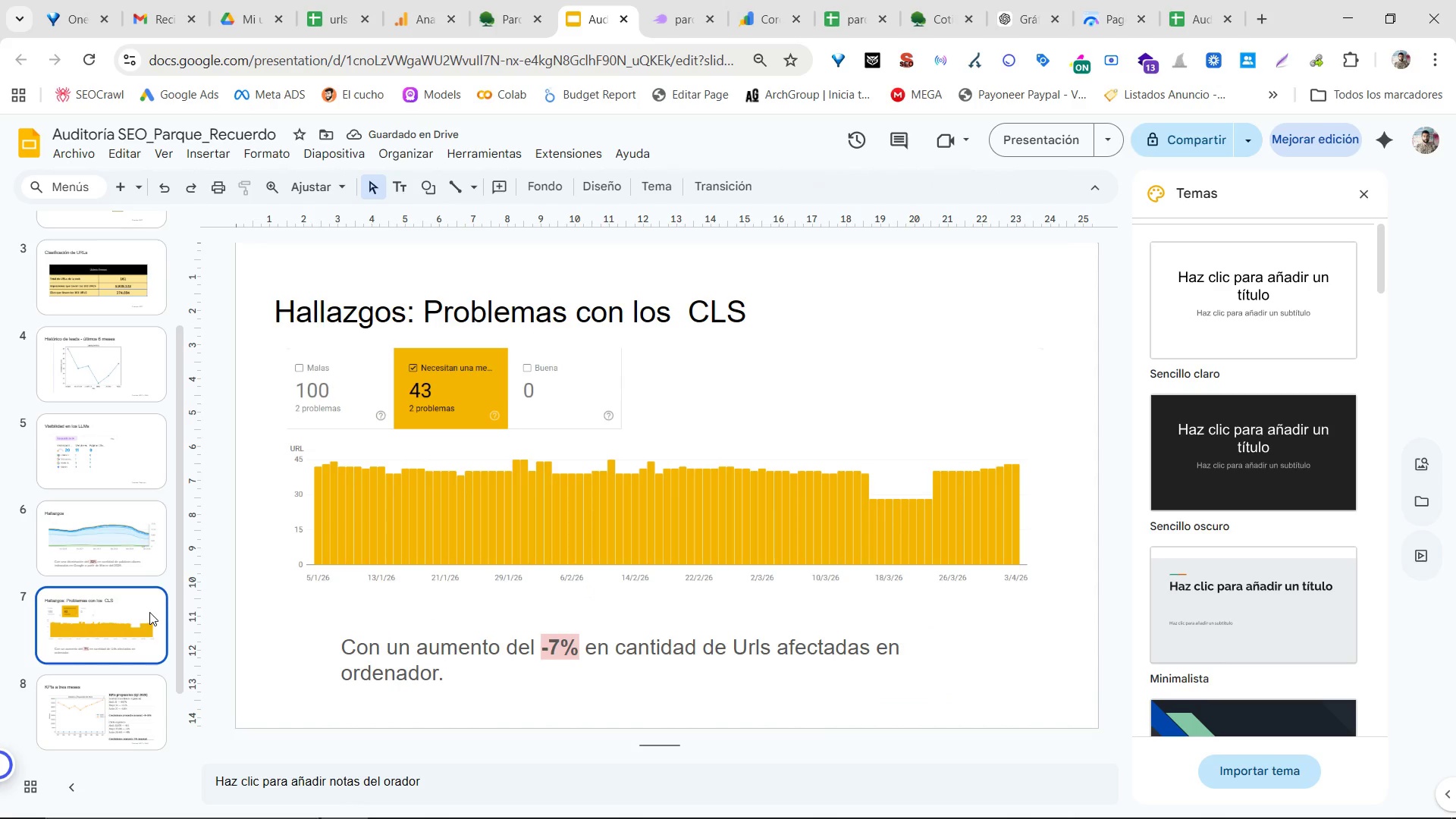 
key(Control+V)
 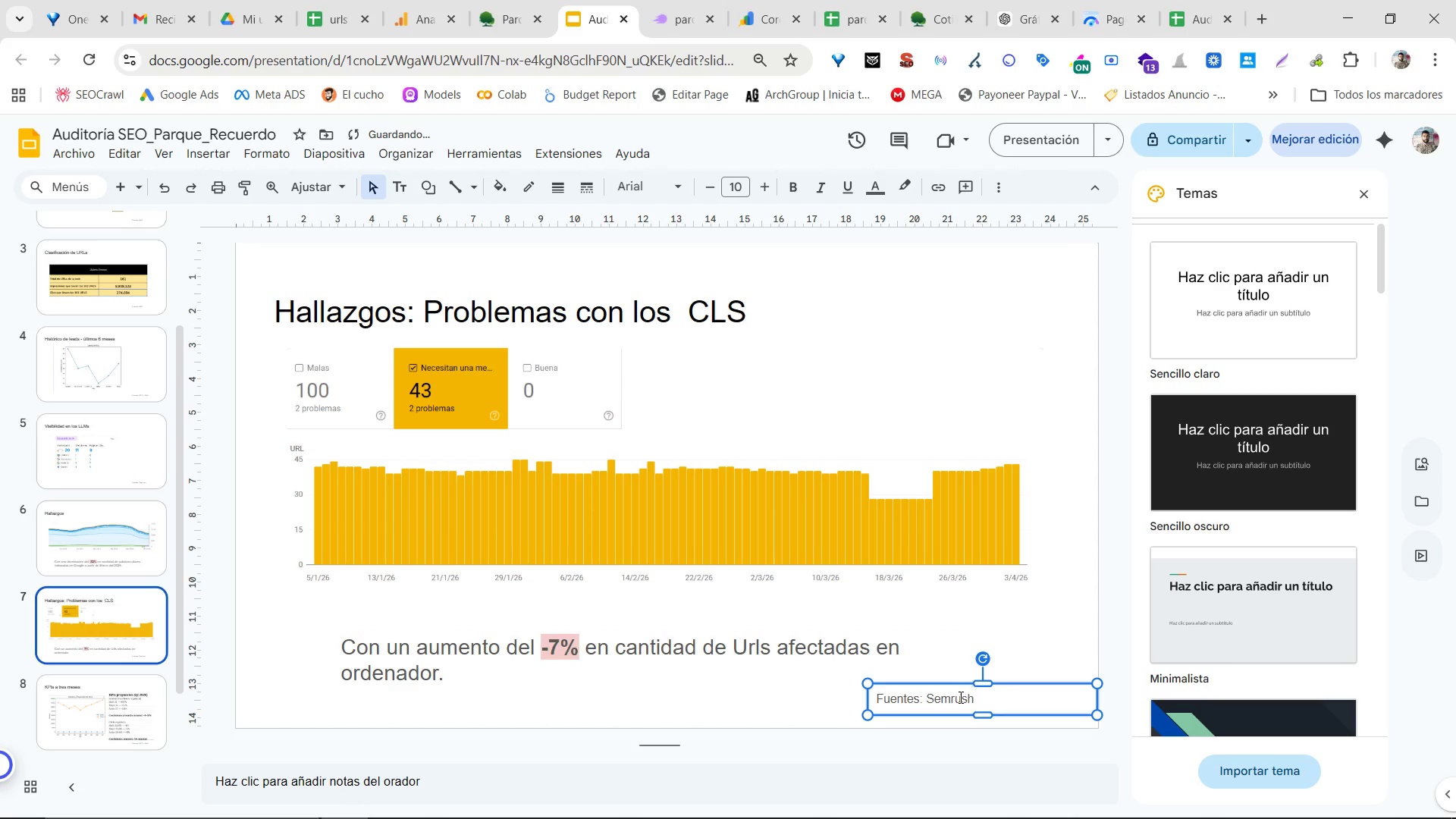 
double_click([937, 695])
 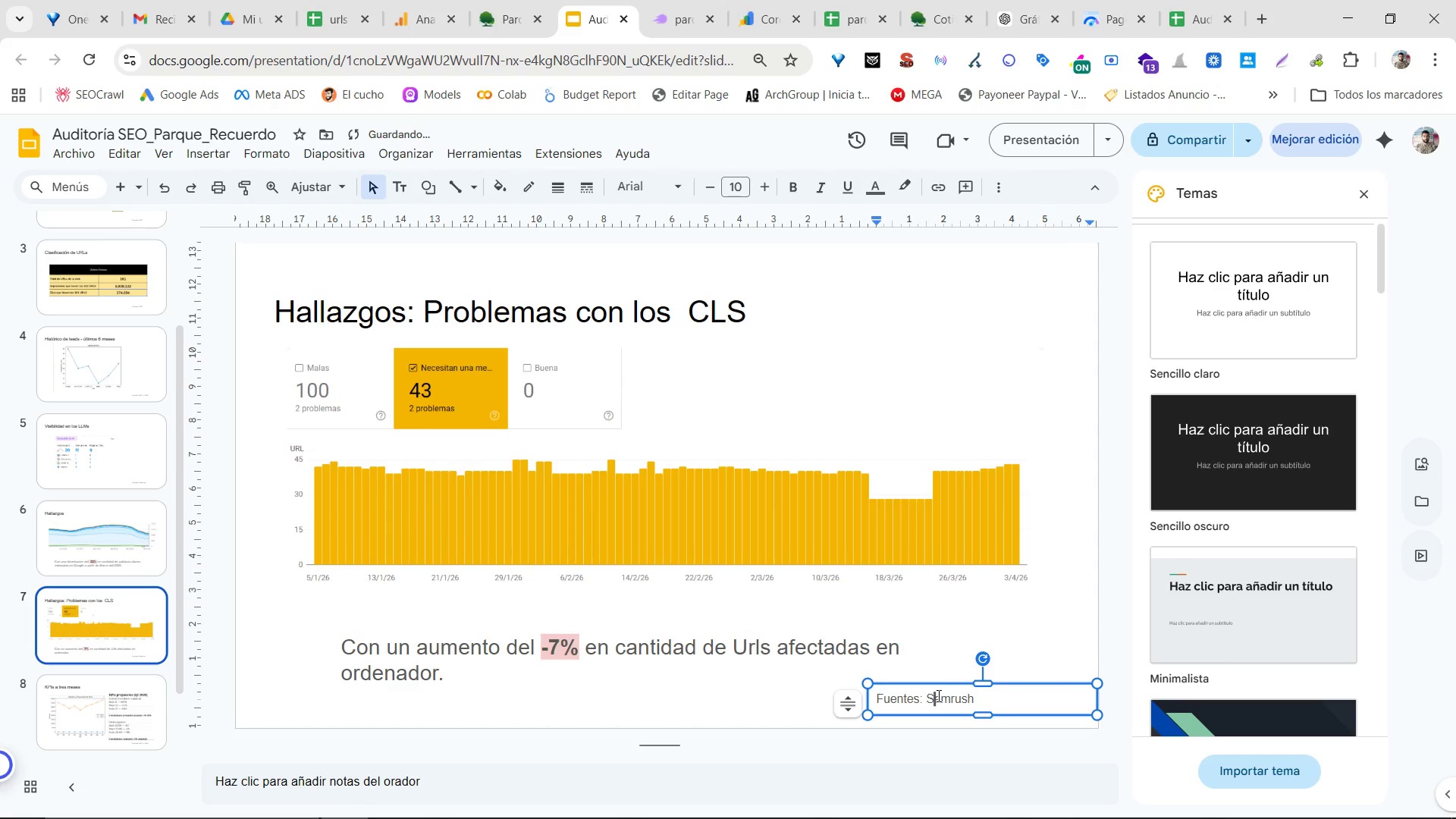 
triple_click([937, 695])
 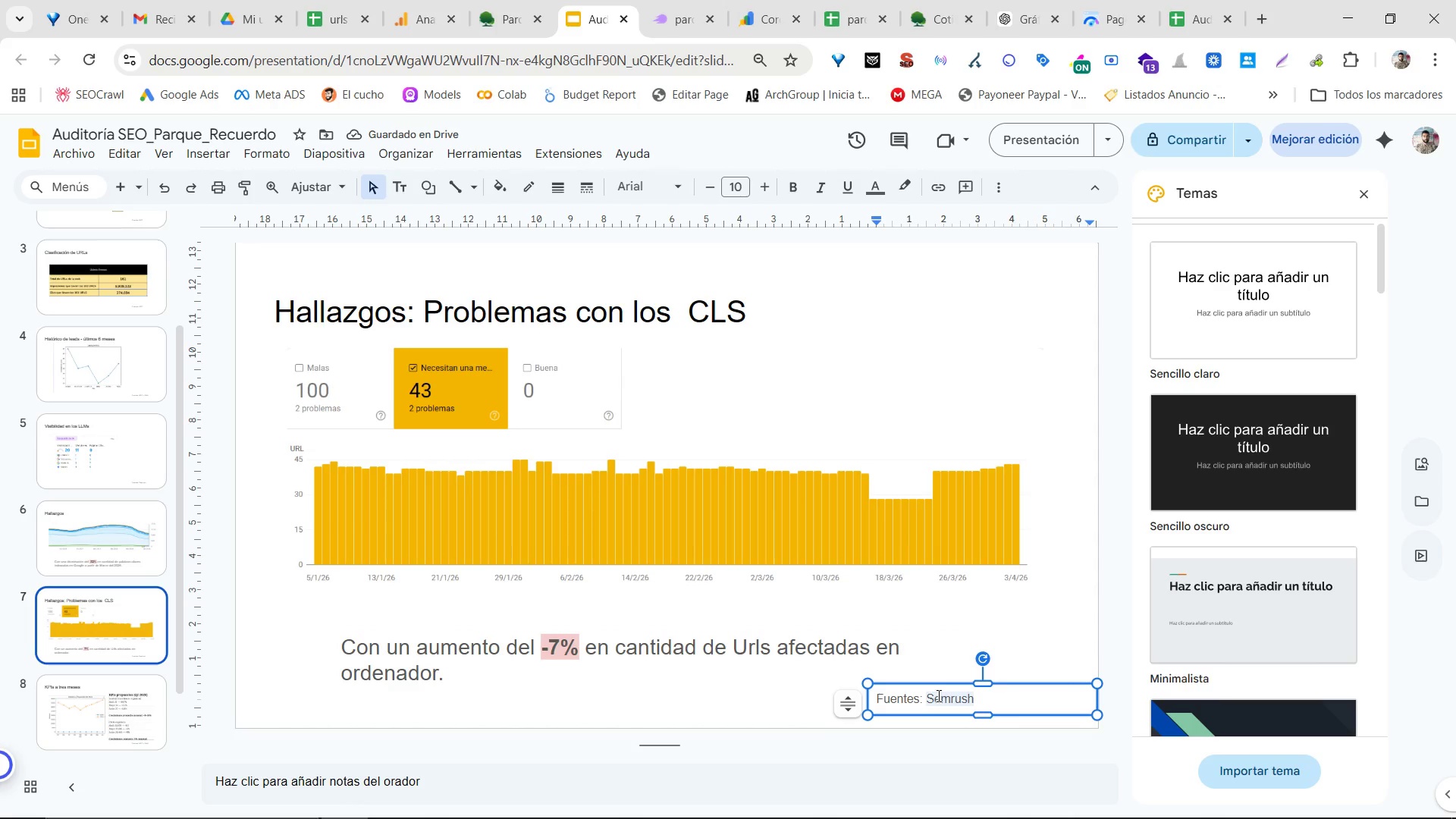 
type(GSC)
 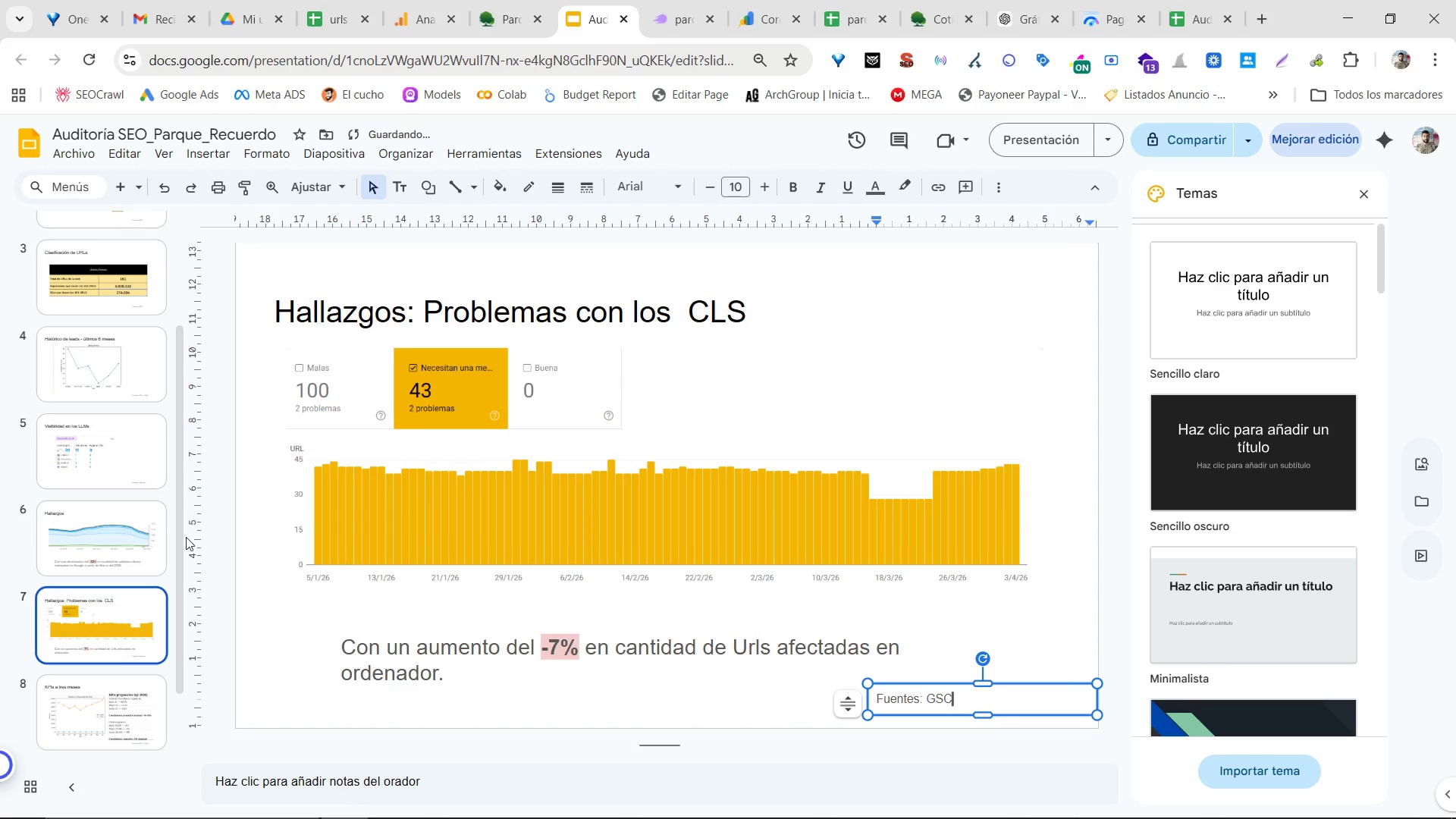 
left_click([156, 552])
 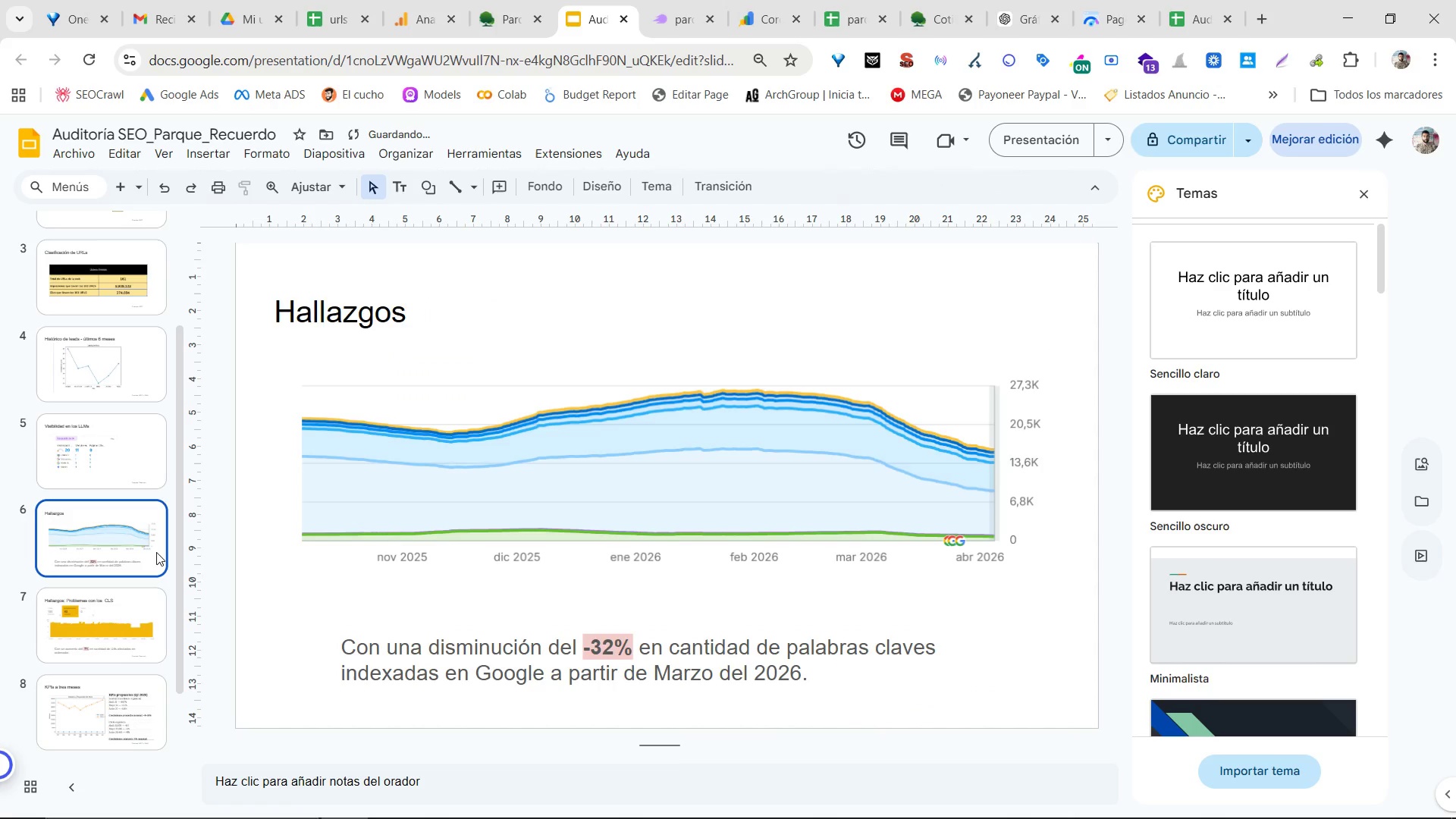 
key(Control+V)
 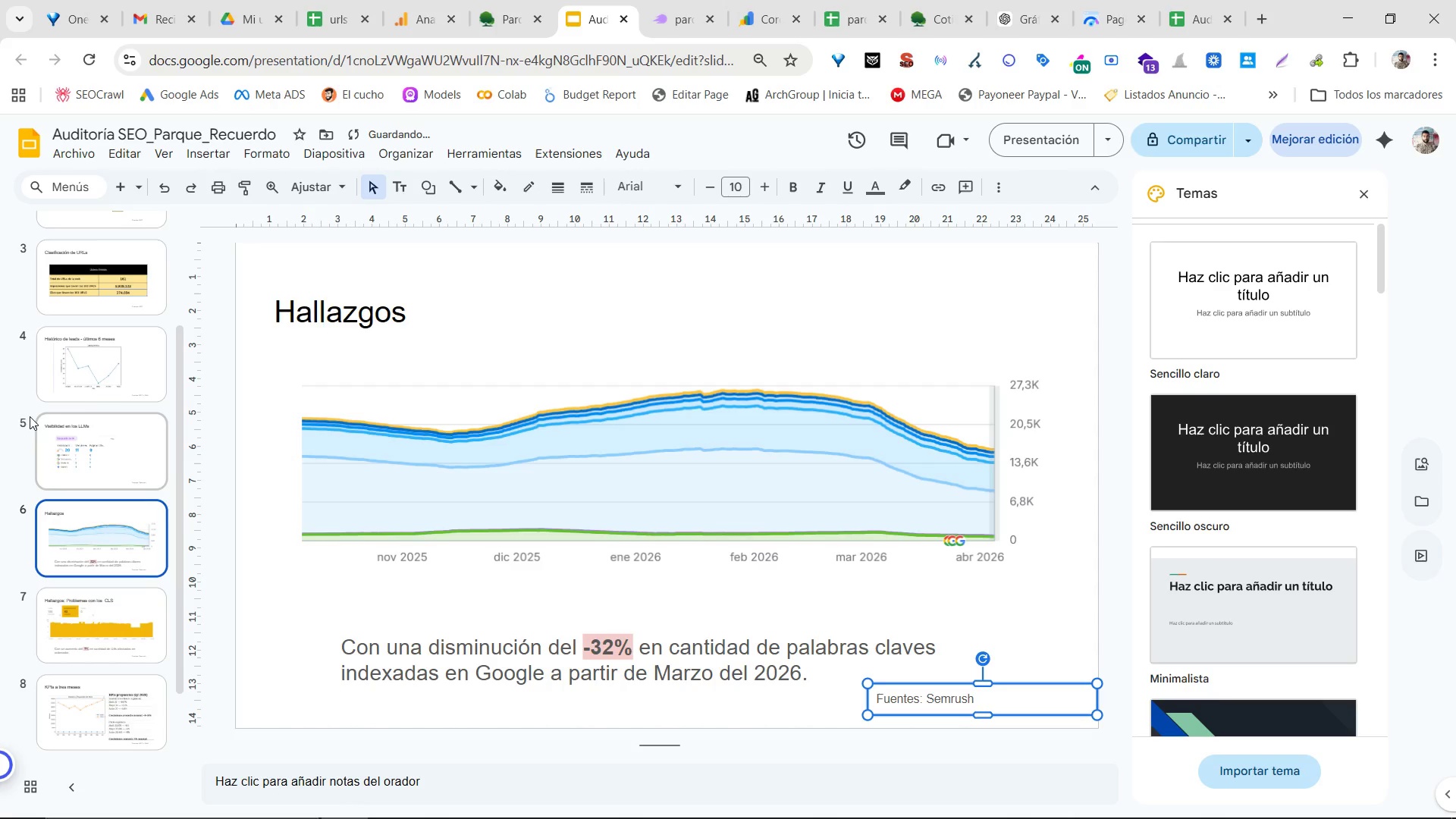 
left_click([69, 364])
 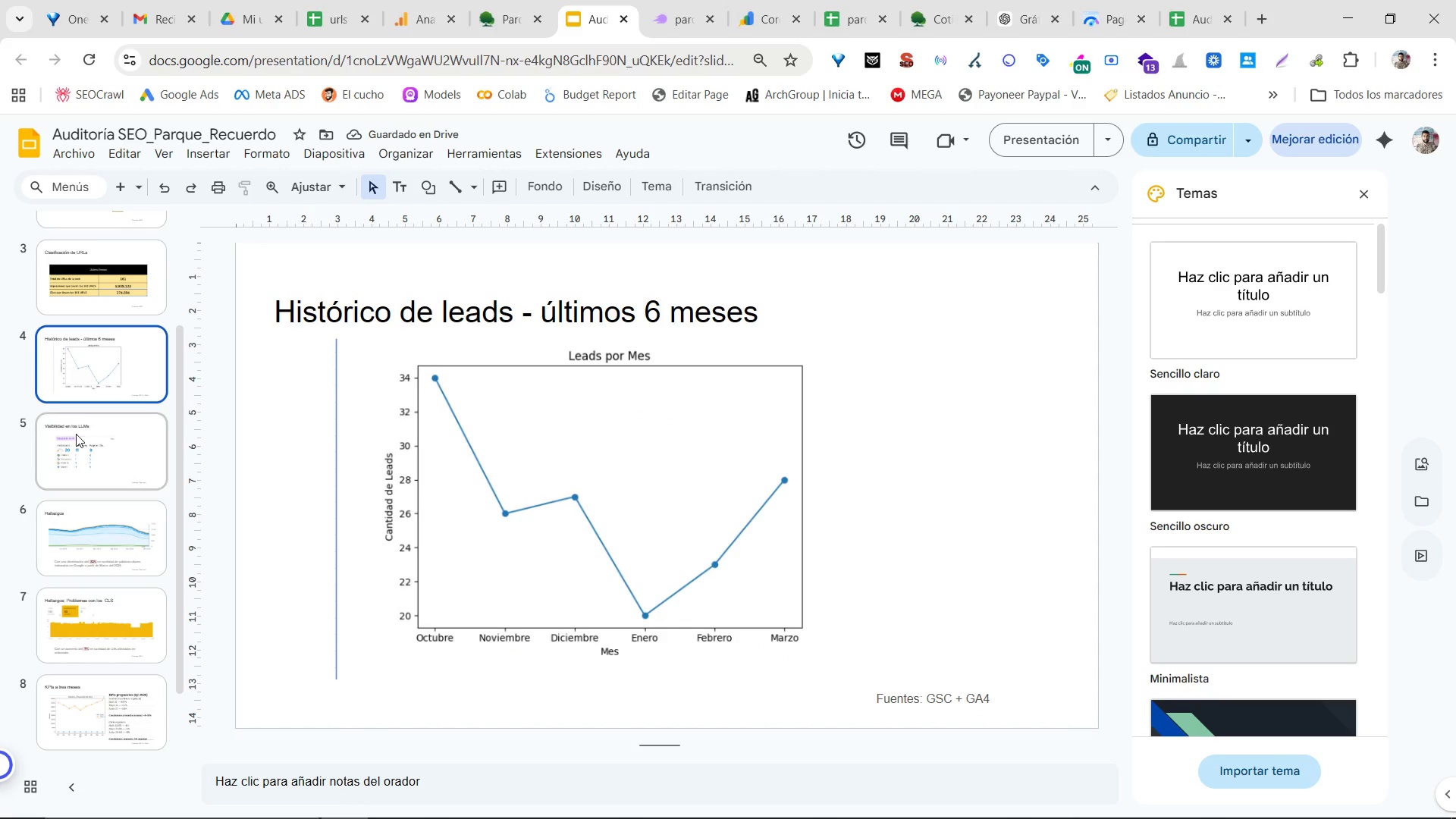 
left_click([69, 443])
 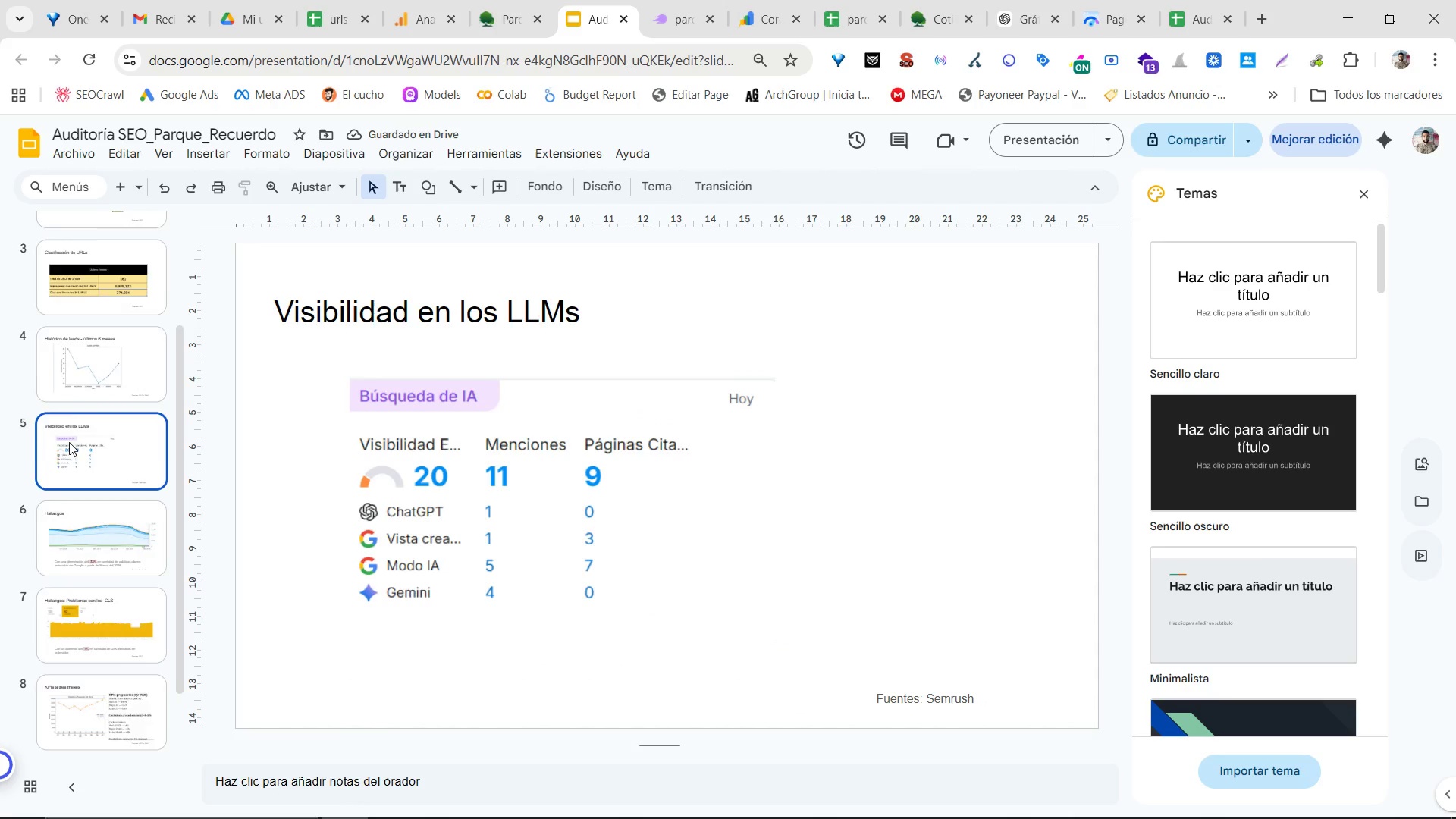 
scroll: coordinate [69, 442], scroll_direction: up, amount: 2.0
 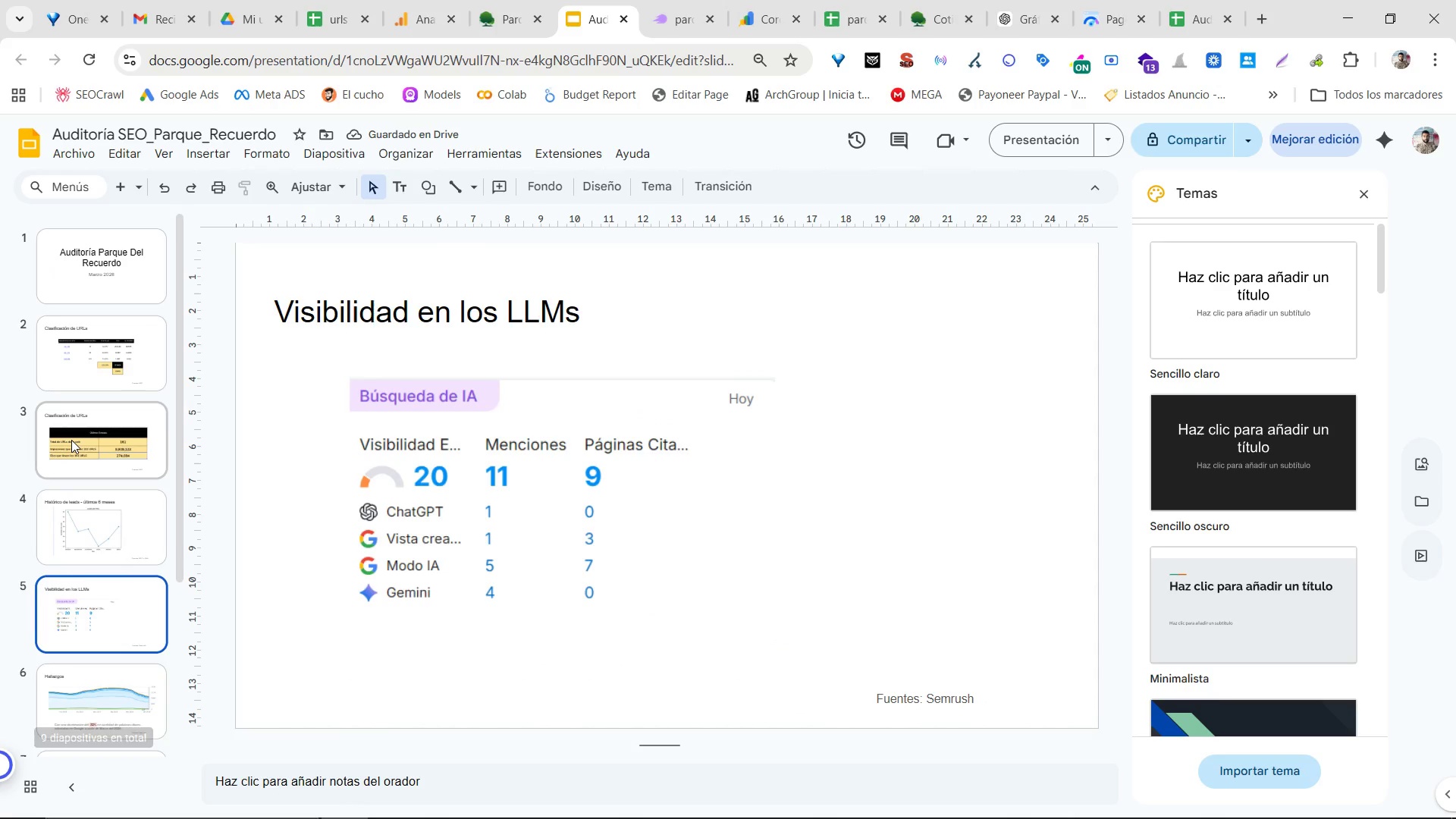 
scroll: coordinate [72, 440], scroll_direction: down, amount: 4.0
 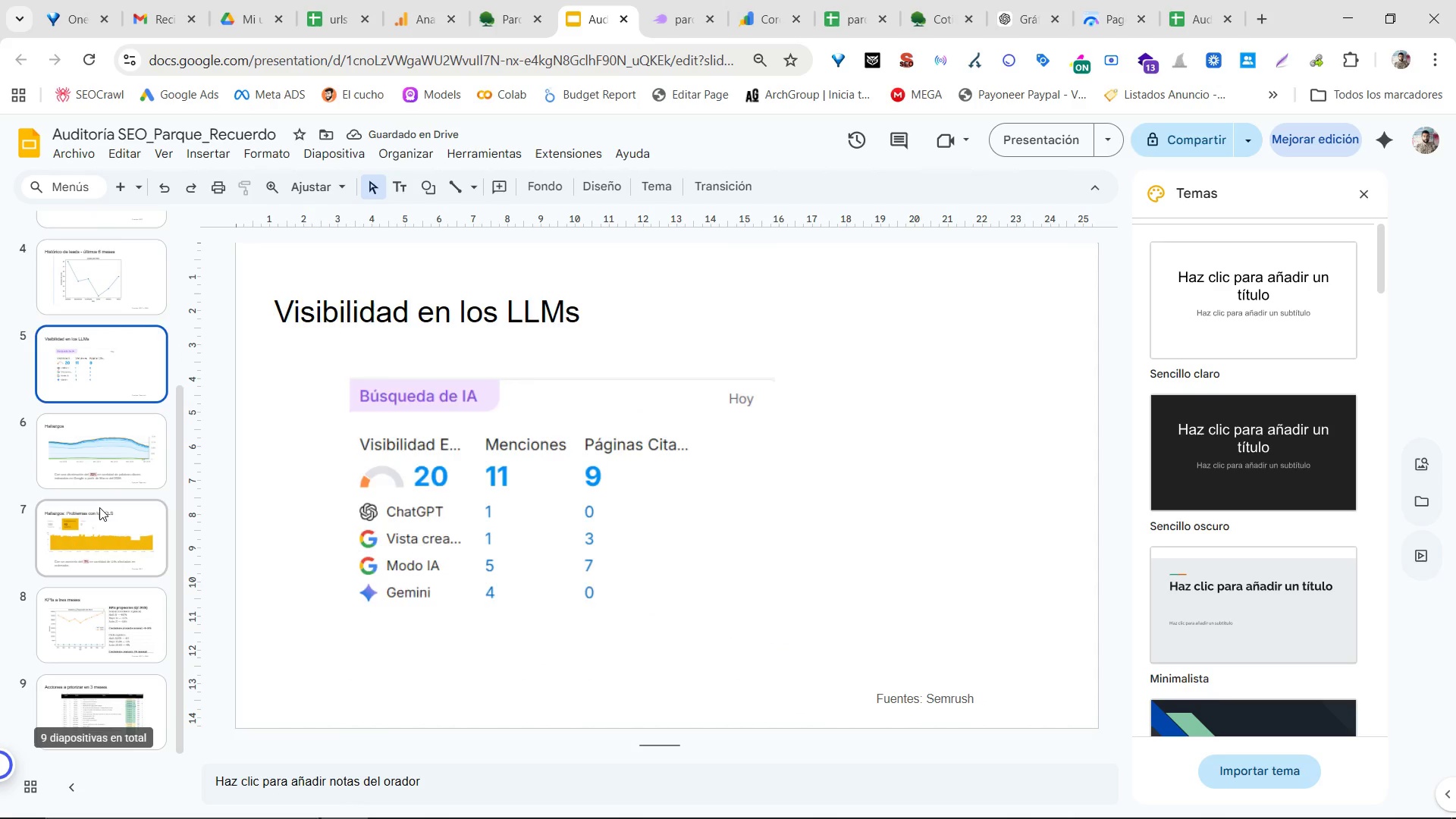 
left_click([99, 508])
 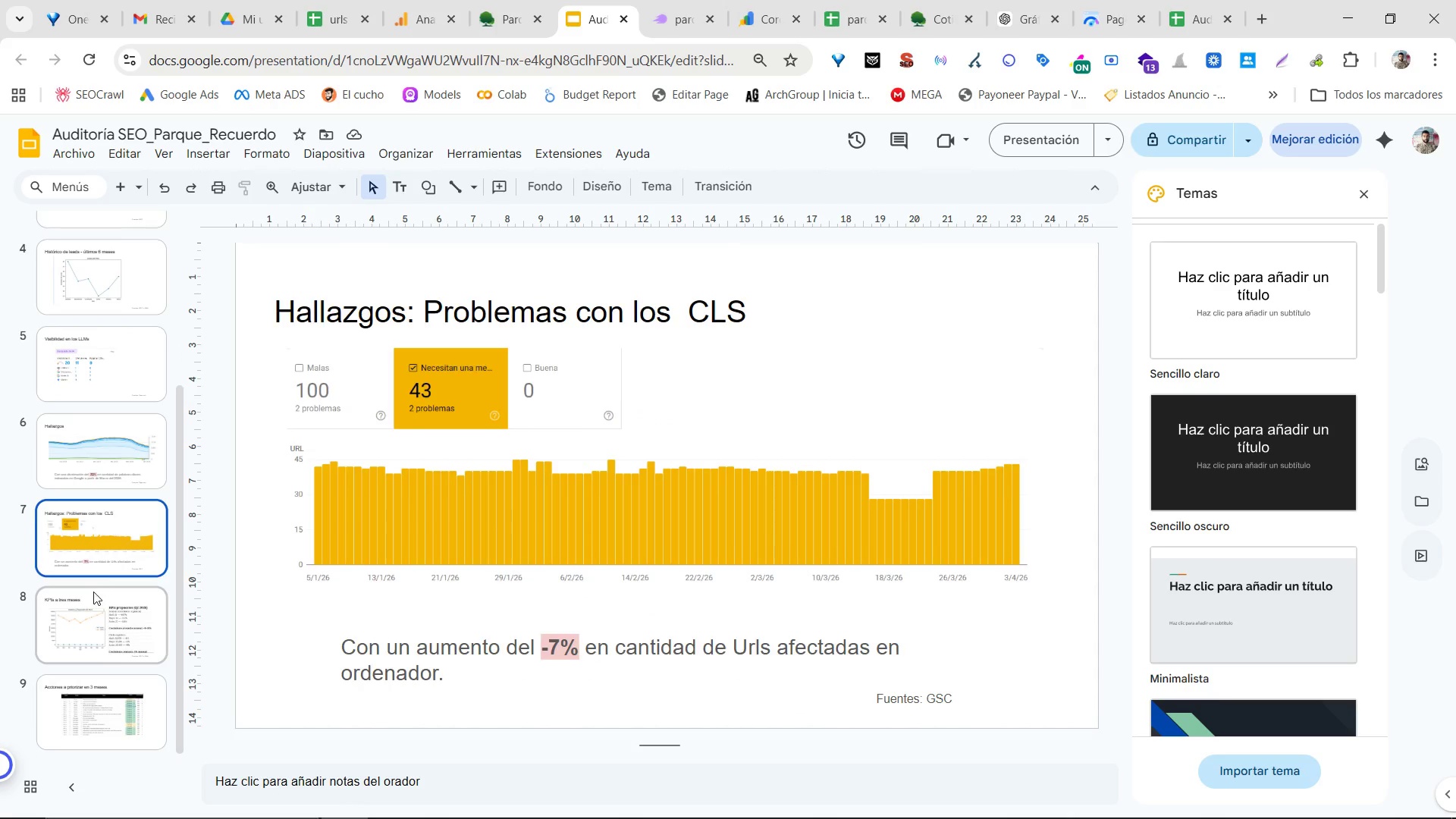 
double_click([89, 634])
 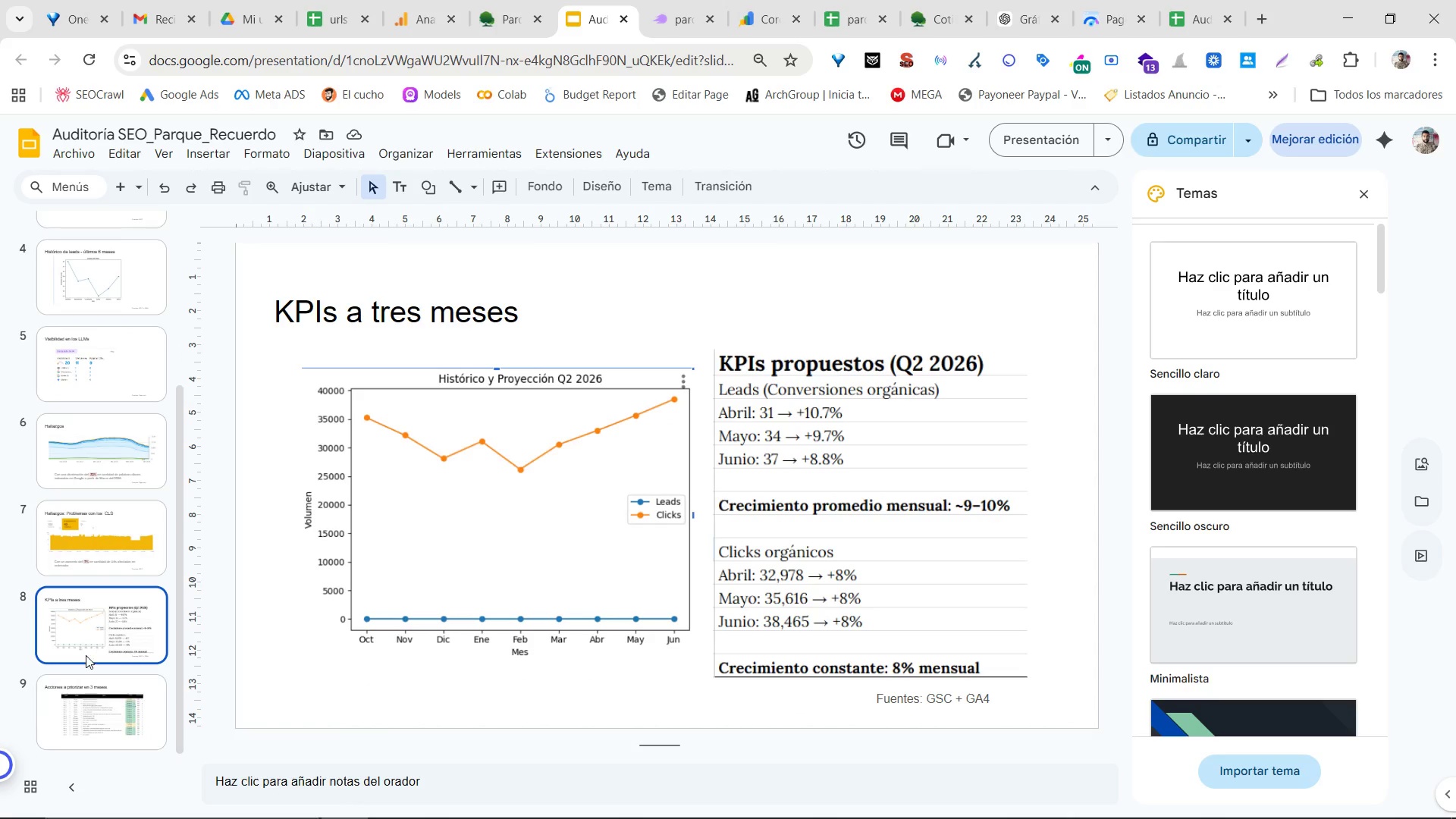 
left_click([90, 705])
 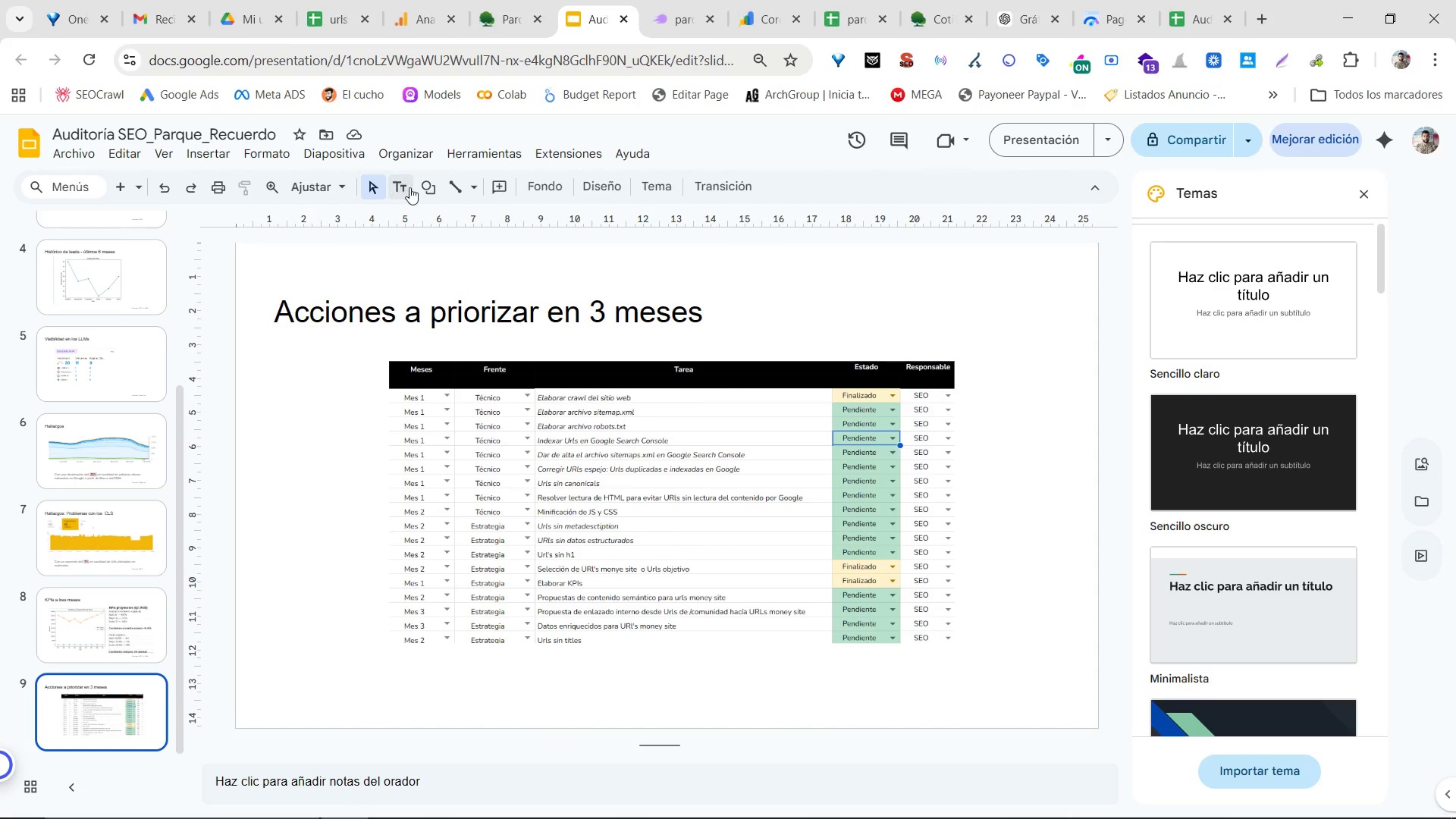 
double_click([458, 221])
 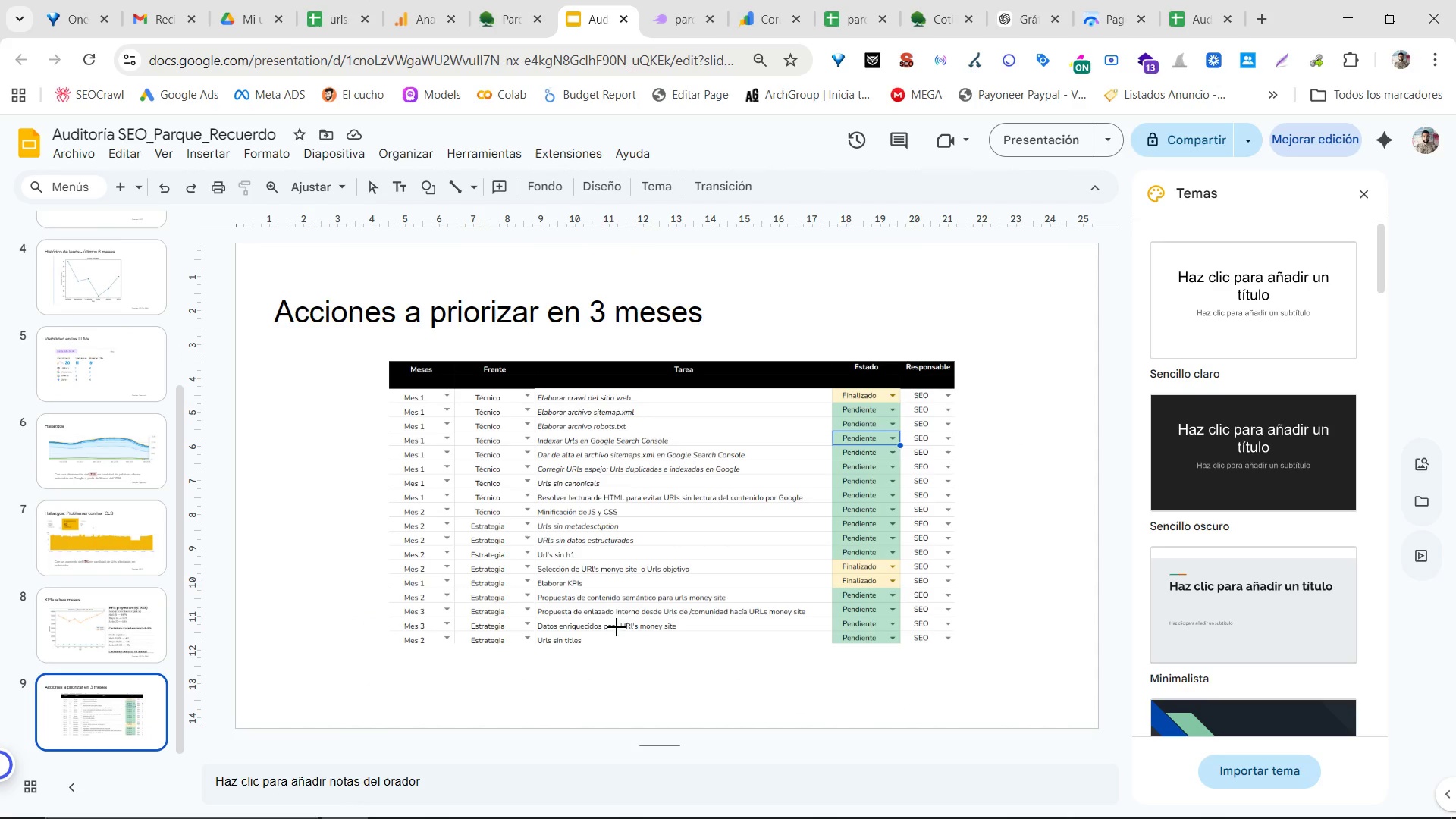 
left_click_drag(start_coordinate=[651, 668], to_coordinate=[785, 703])
 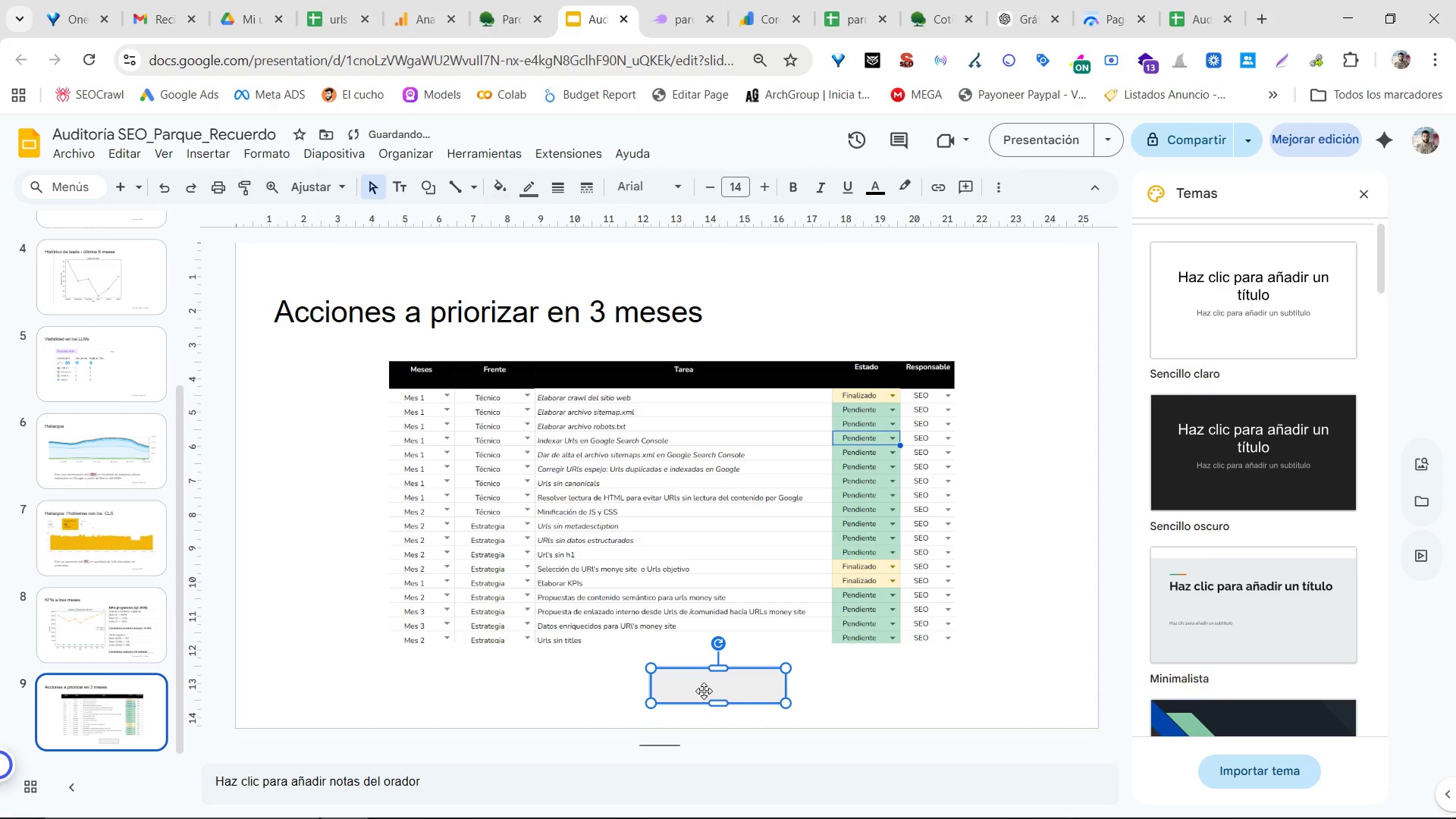 
double_click([704, 691])
 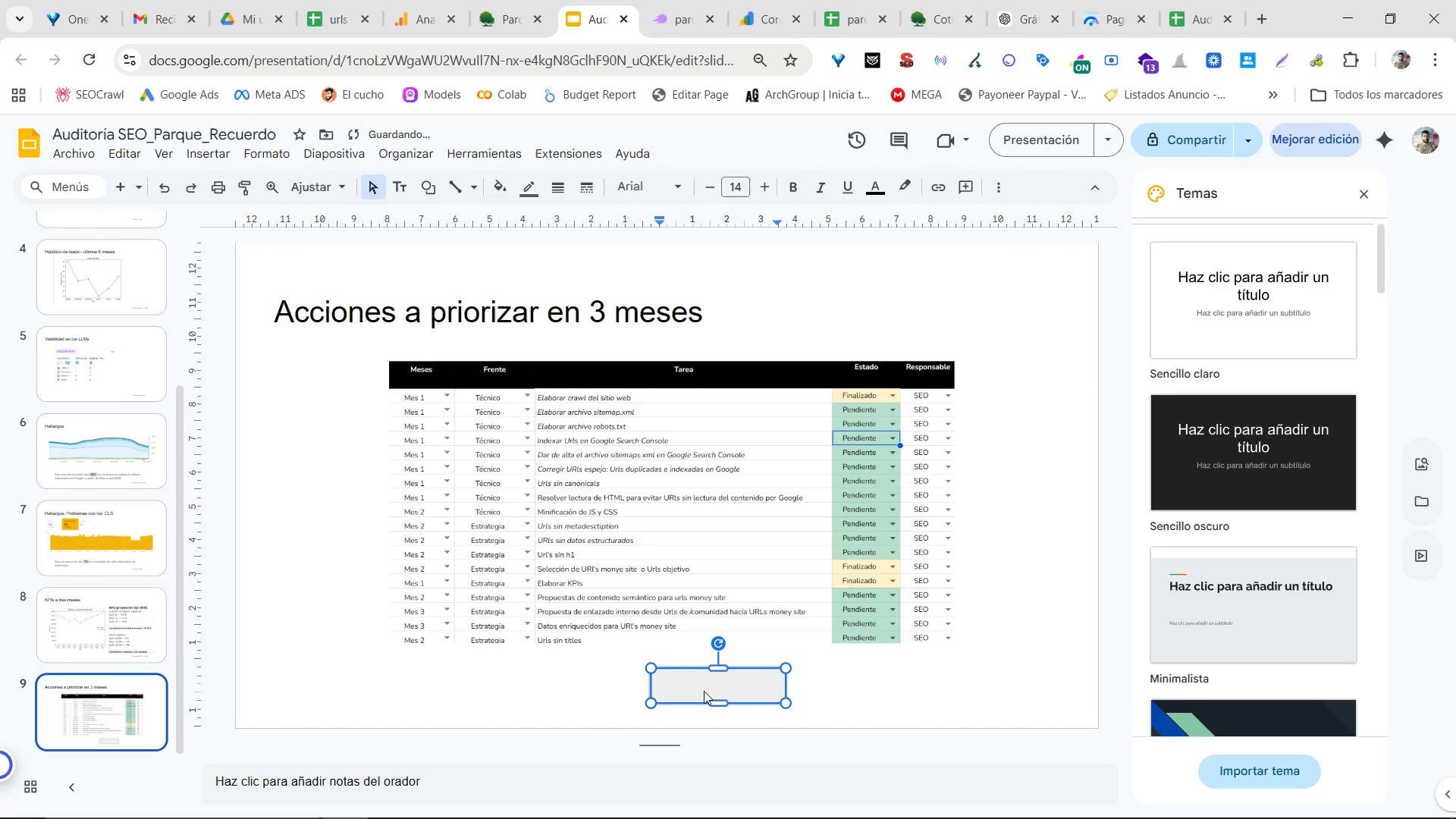 
type(Vera rchivo c)
key(Backspace)
key(Backspace)
key(Backspace)
key(Backspace)
key(Backspace)
key(Backspace)
key(Backspace)
key(Backspace)
key(Backspace)
key(Backspace)
type( archivo)
 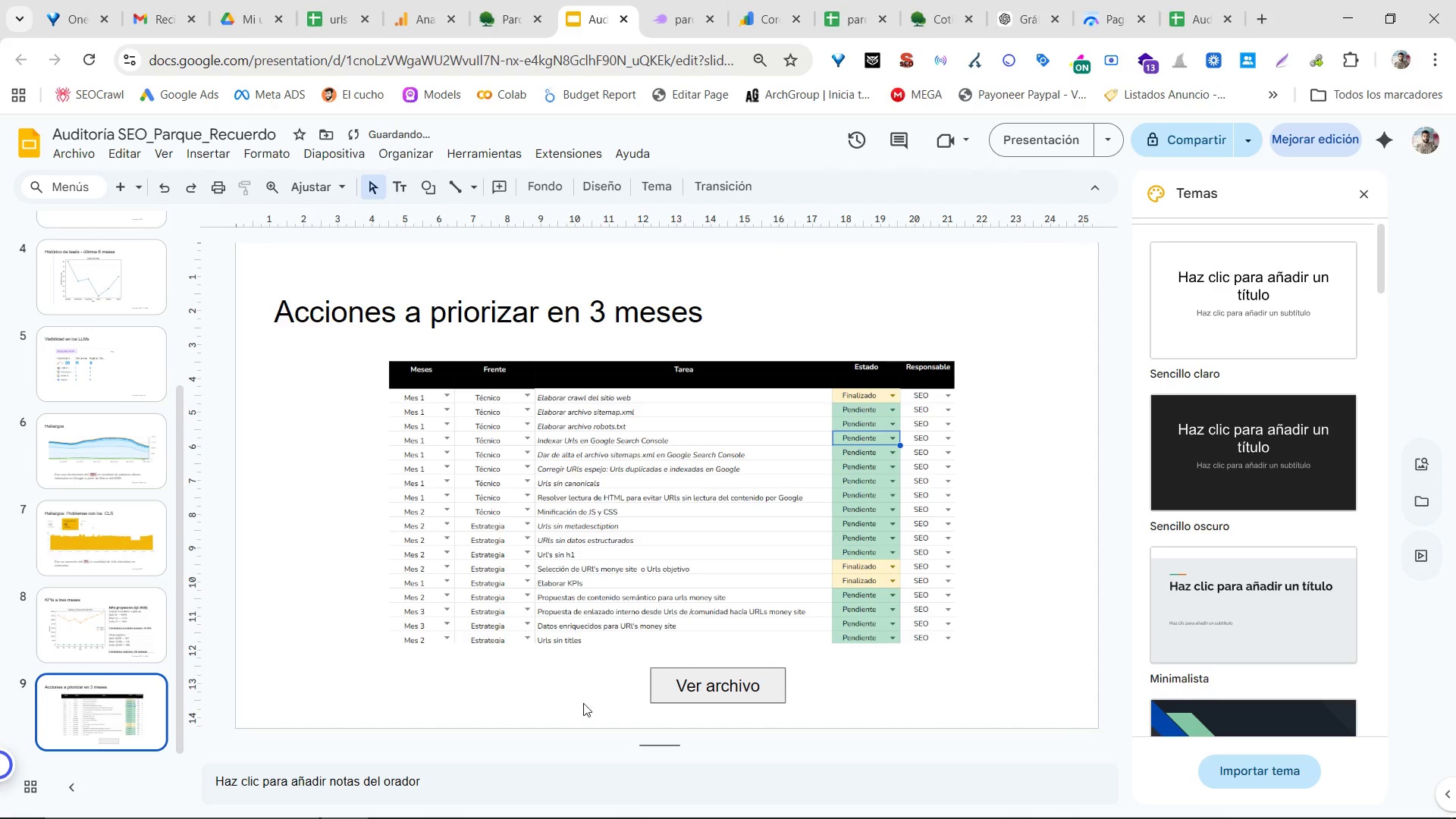 
double_click([722, 684])
 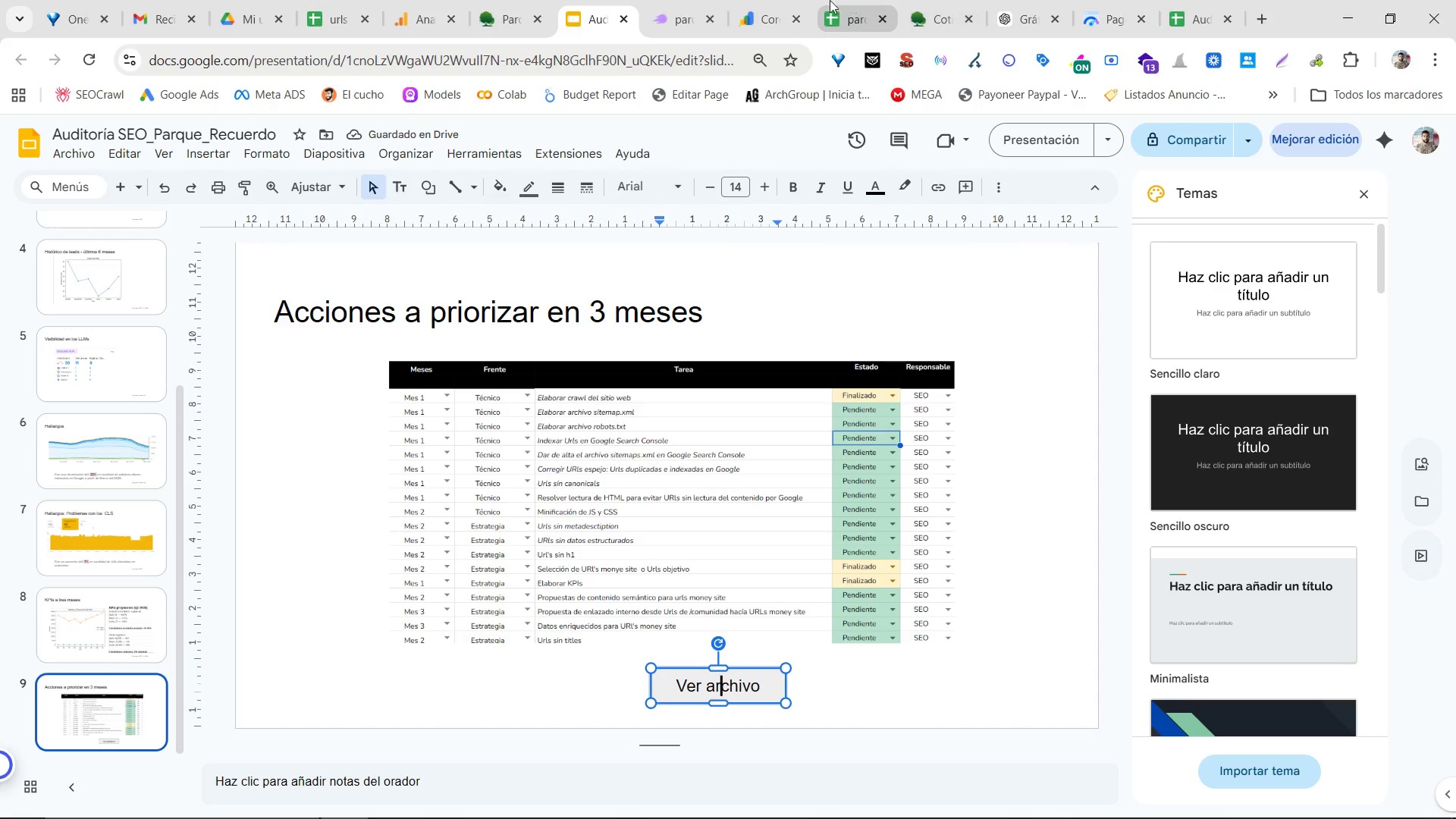 
left_click([1209, 0])
 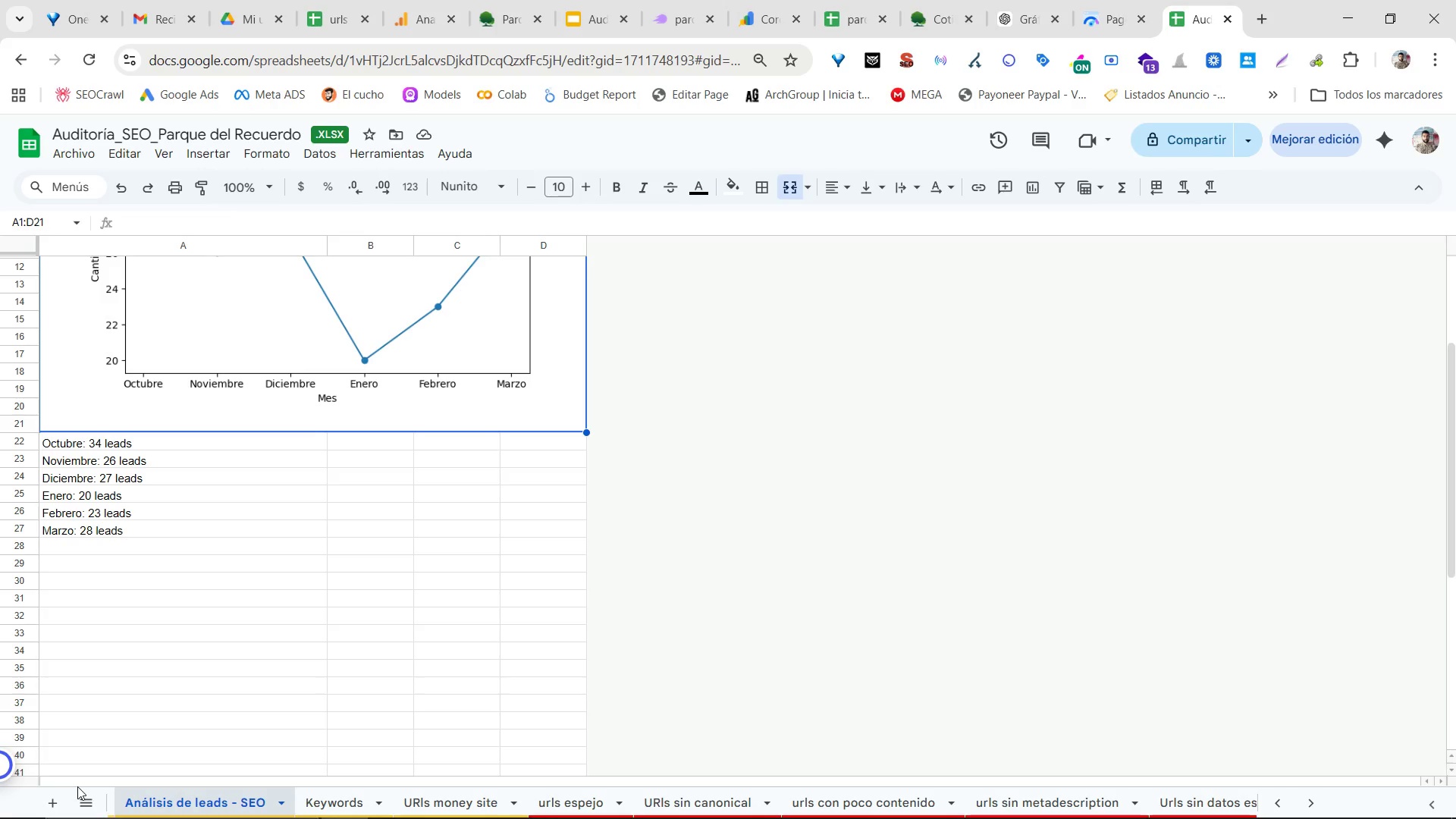 
double_click([78, 796])
 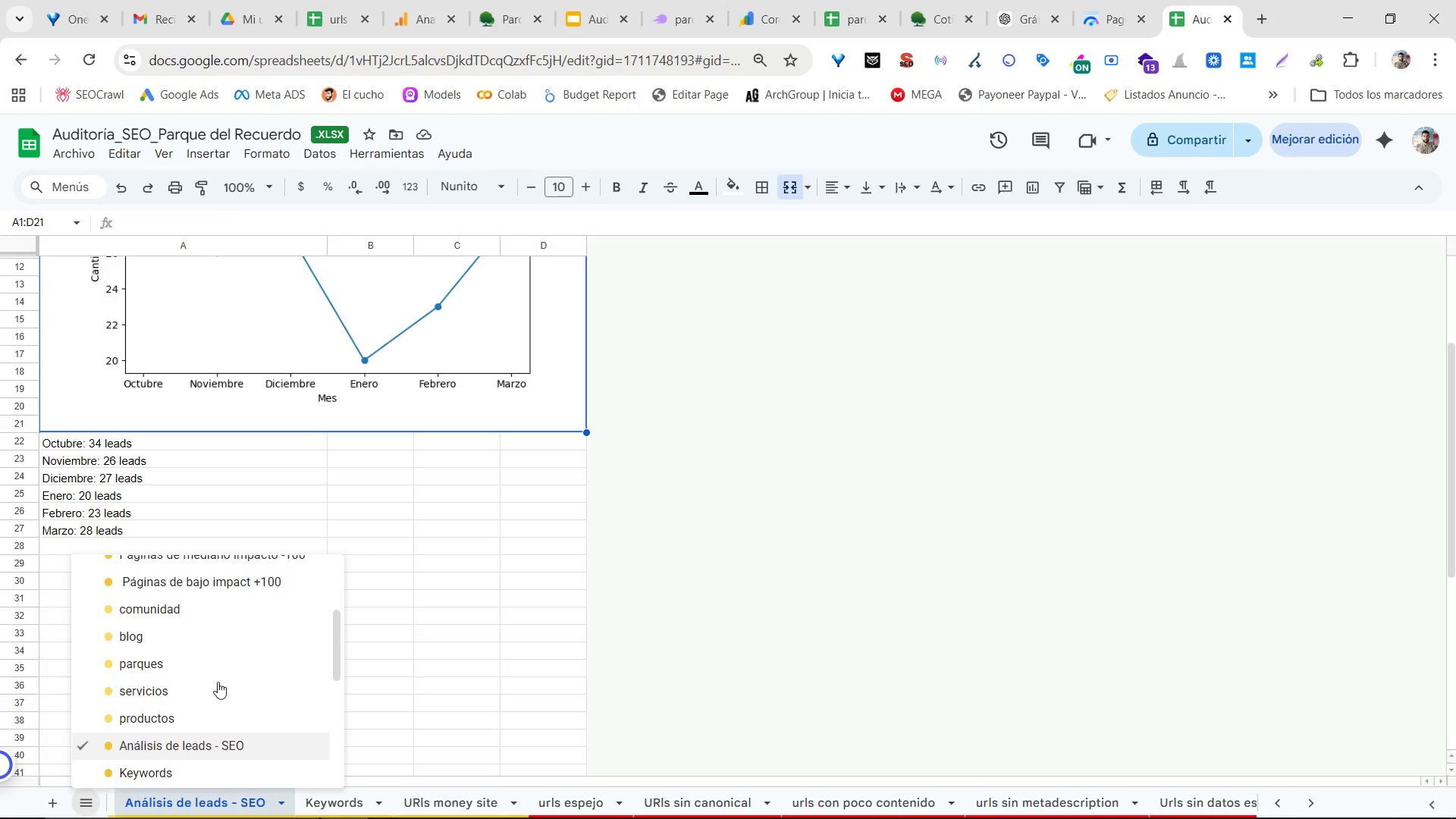 
scroll: coordinate [294, 583], scroll_direction: up, amount: 5.0
 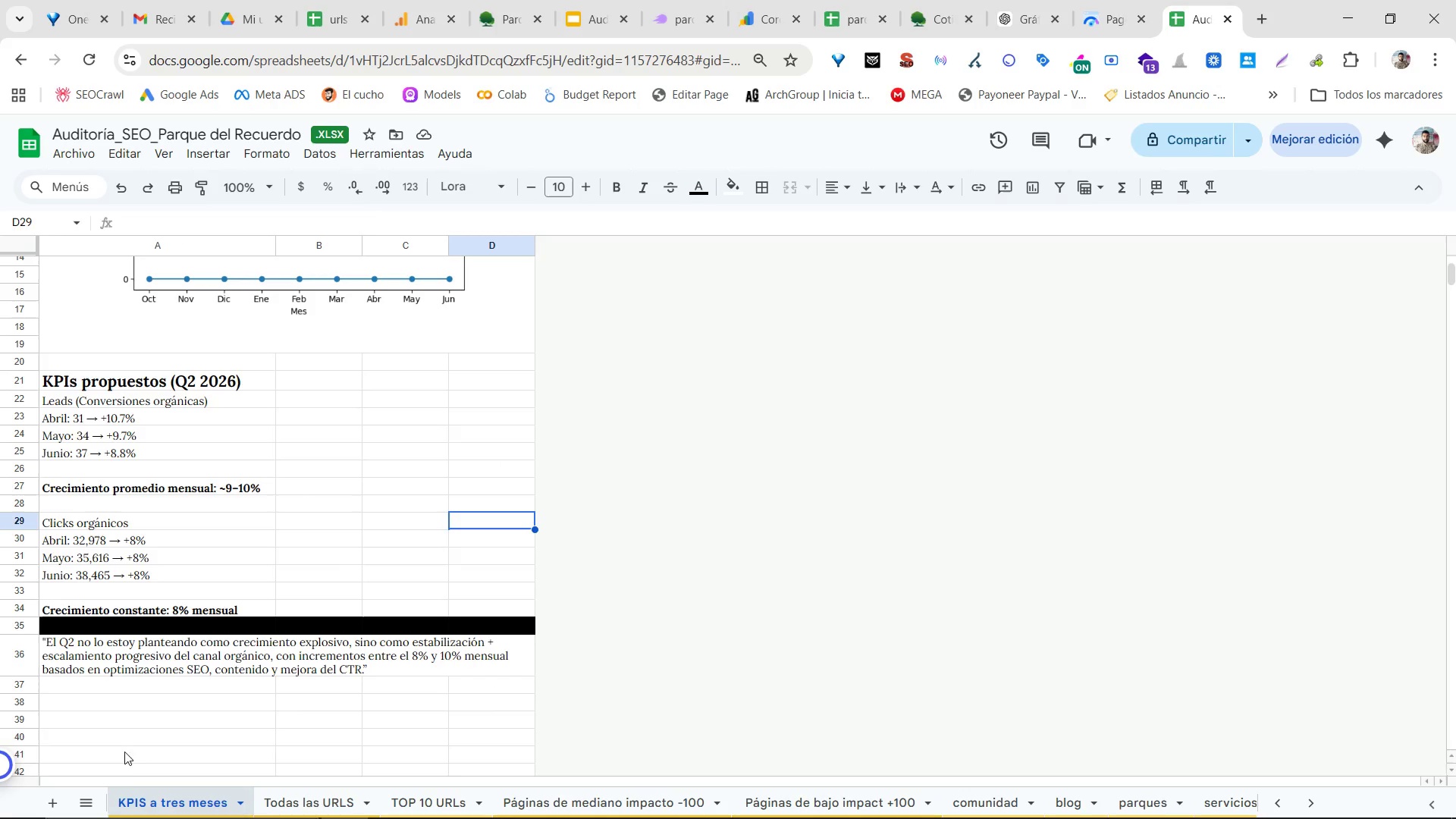 
left_click([93, 798])
 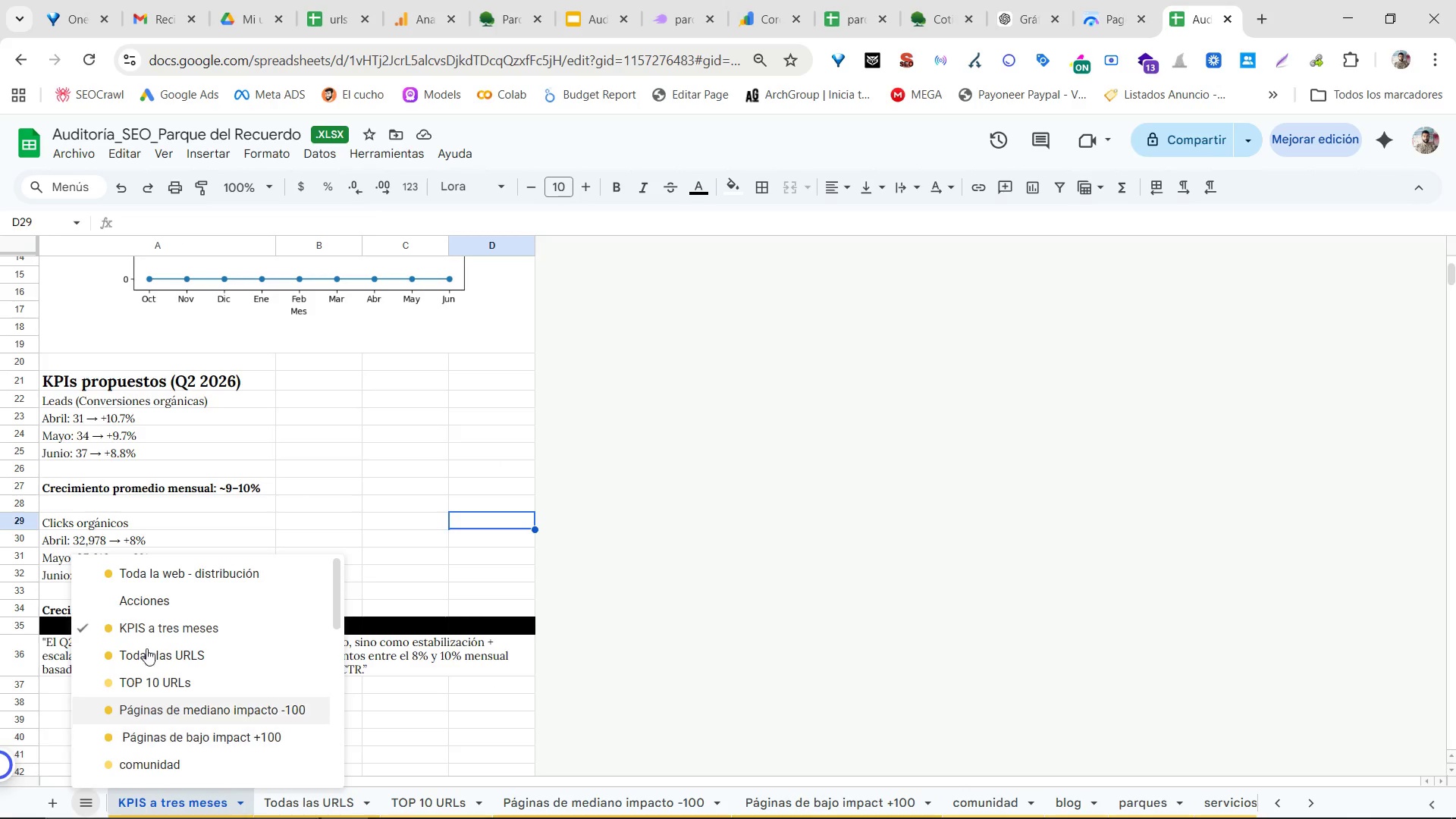 
left_click([149, 607])
 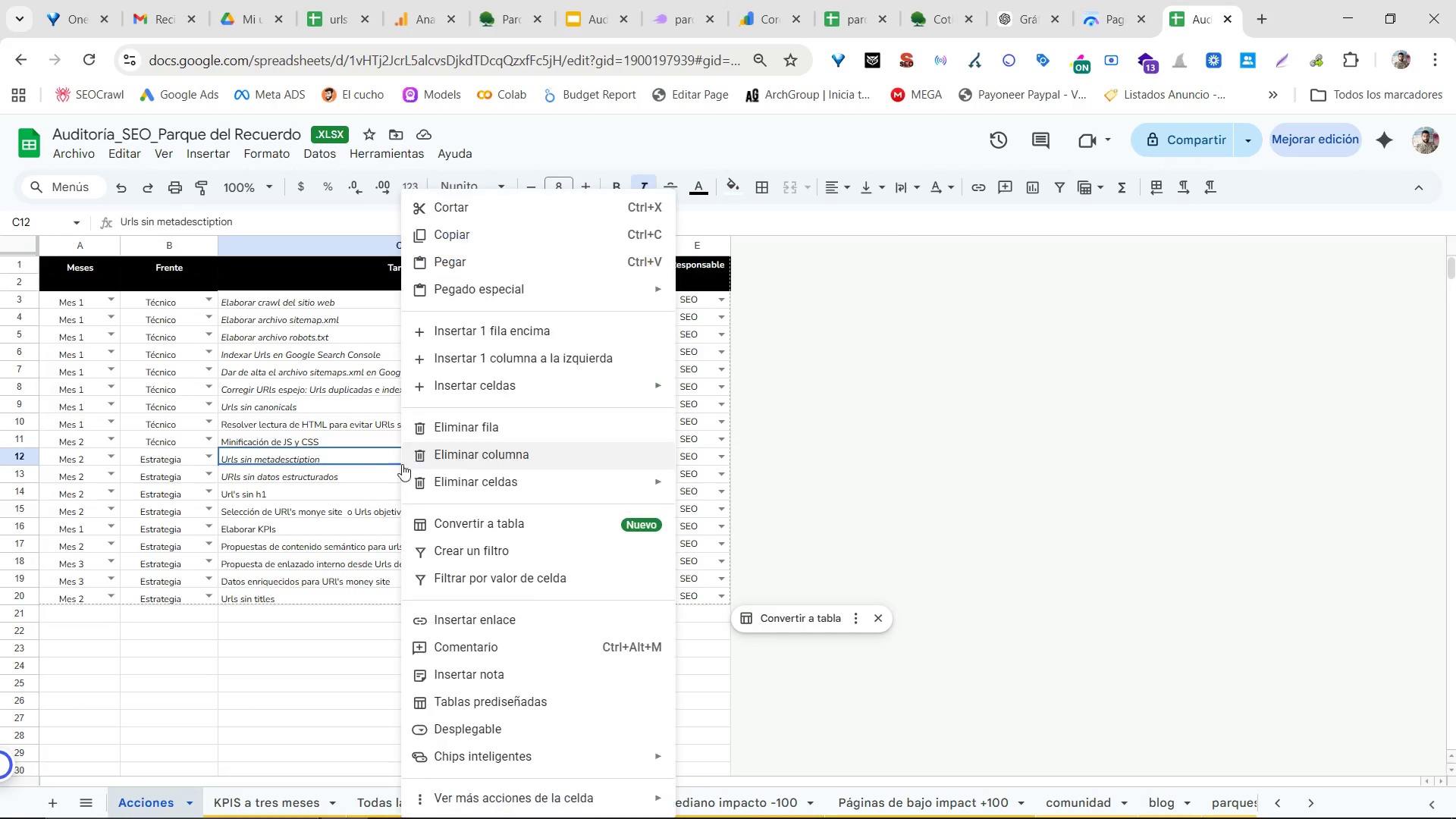 
scroll: coordinate [147, 639], scroll_direction: up, amount: 2.0
 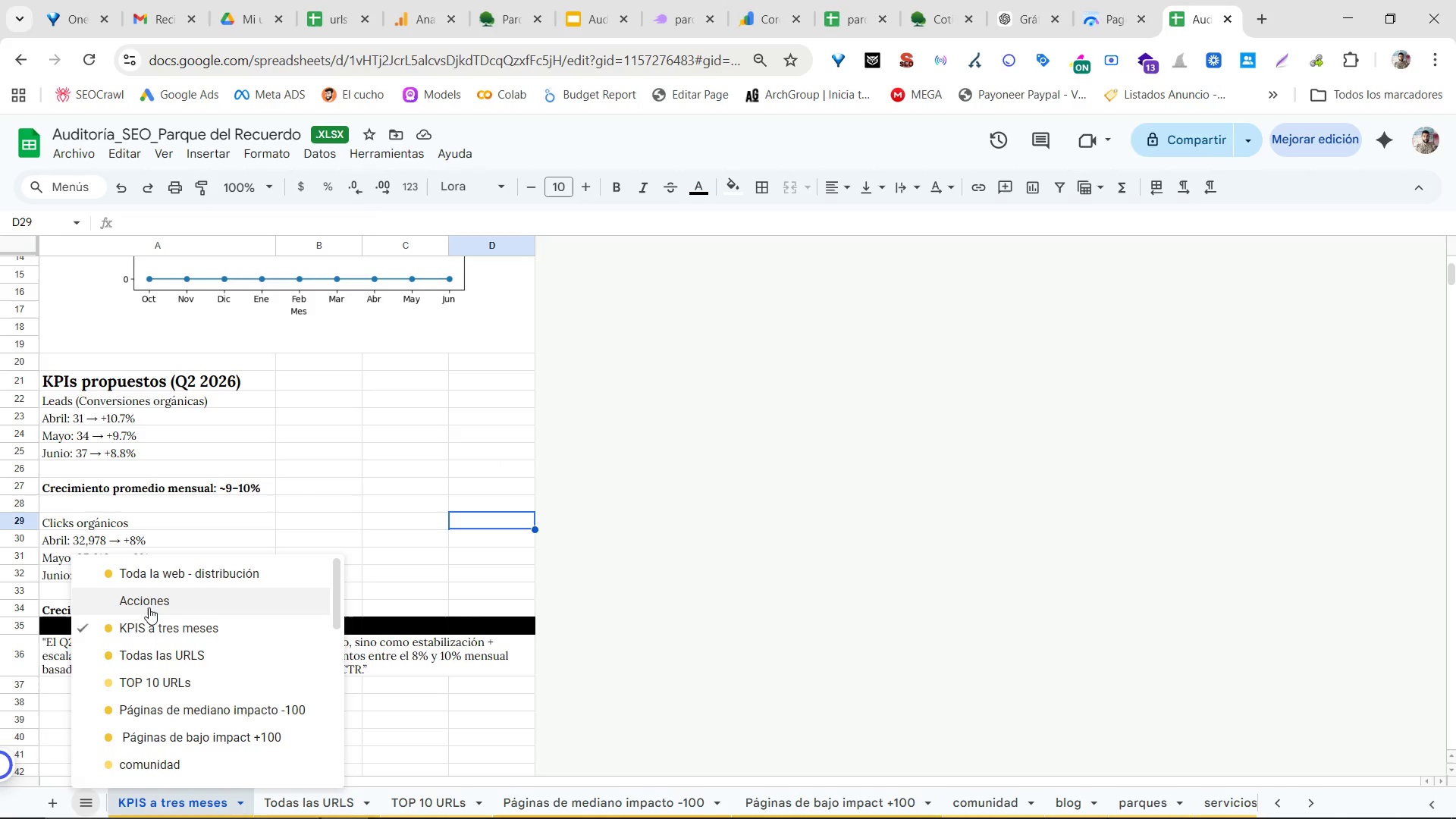 
scroll: coordinate [546, 708], scroll_direction: down, amount: 9.0
 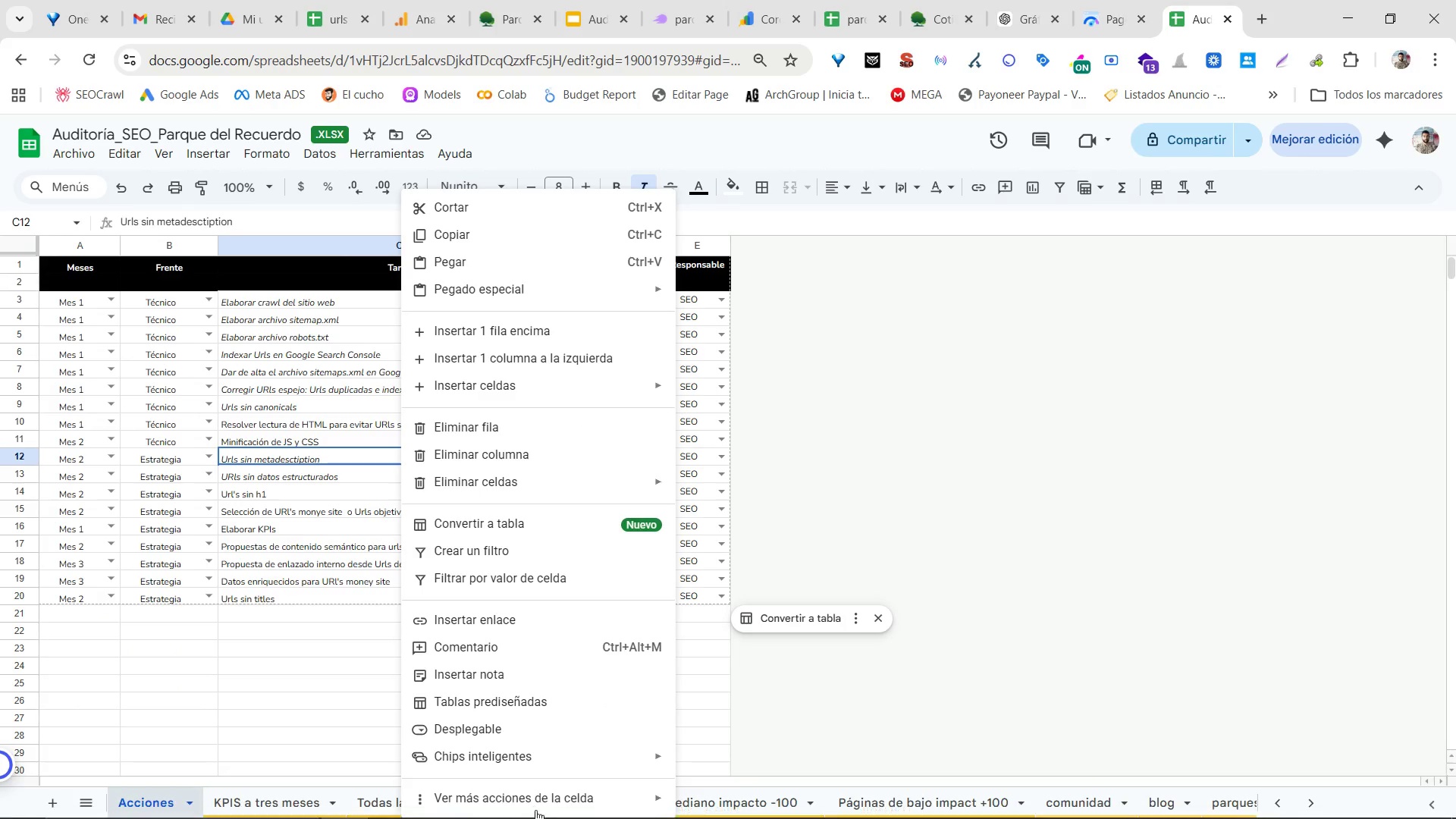 
left_click([542, 799])
 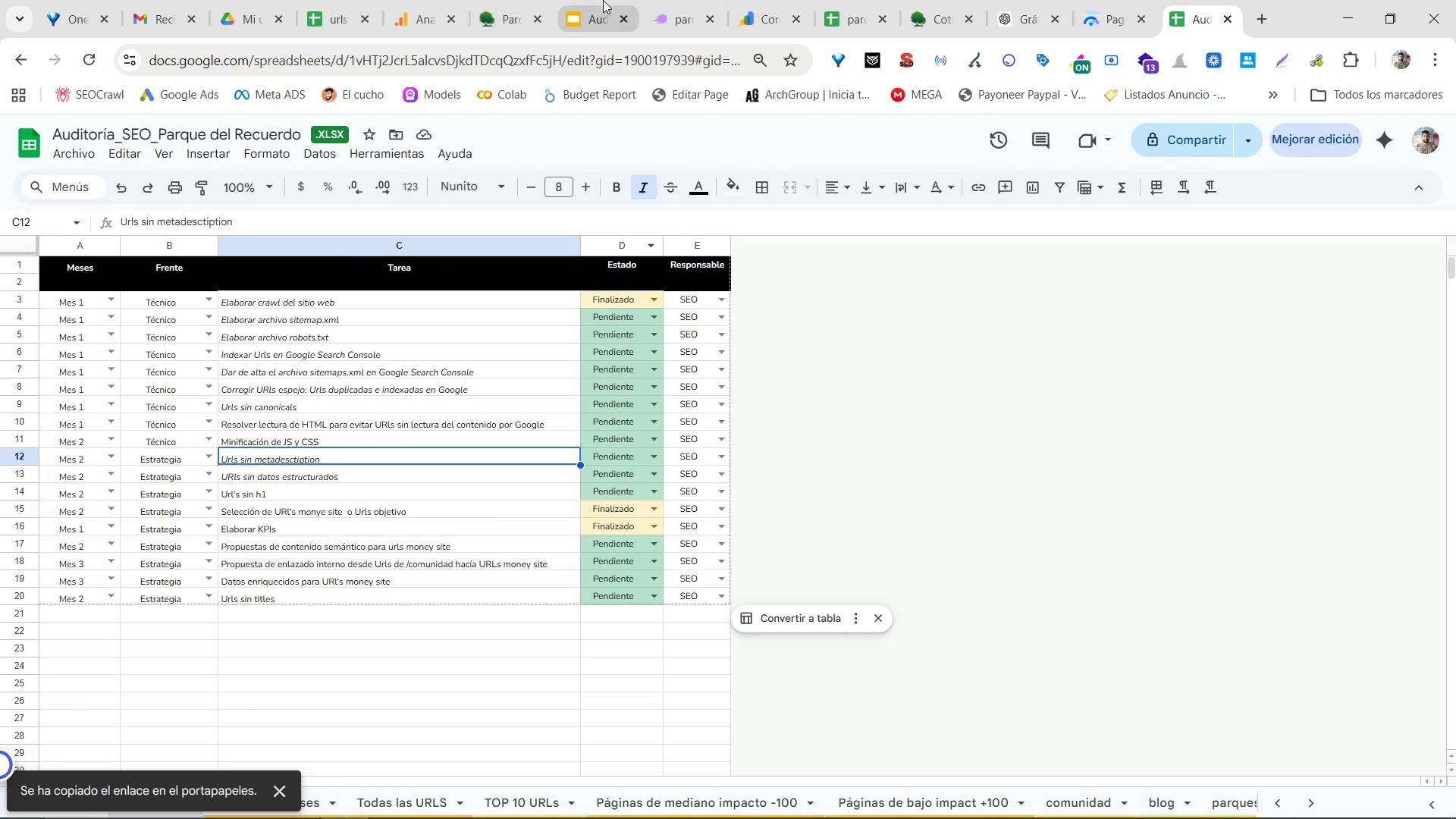 
left_click([627, 0])
 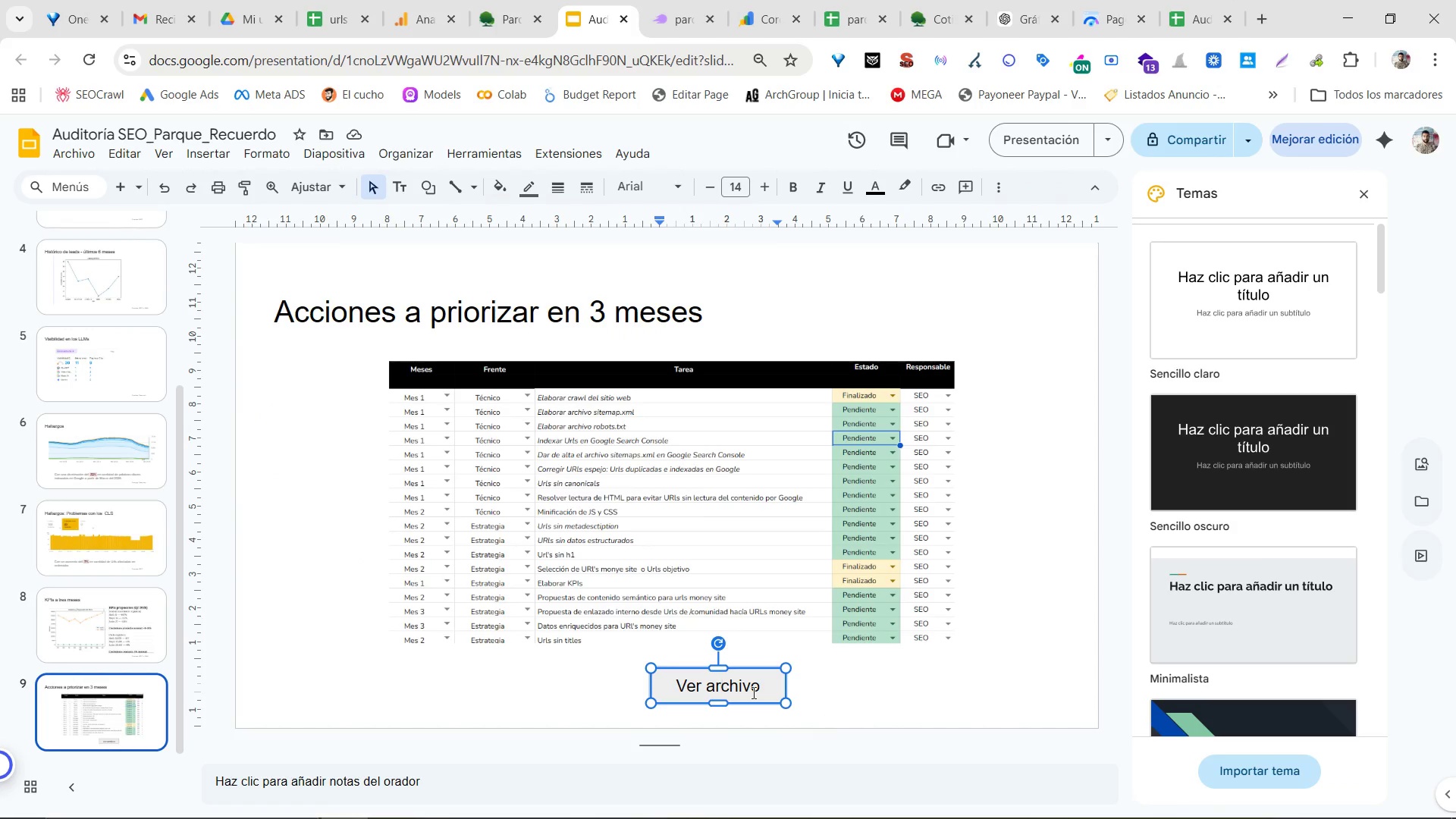 
double_click([752, 692])
 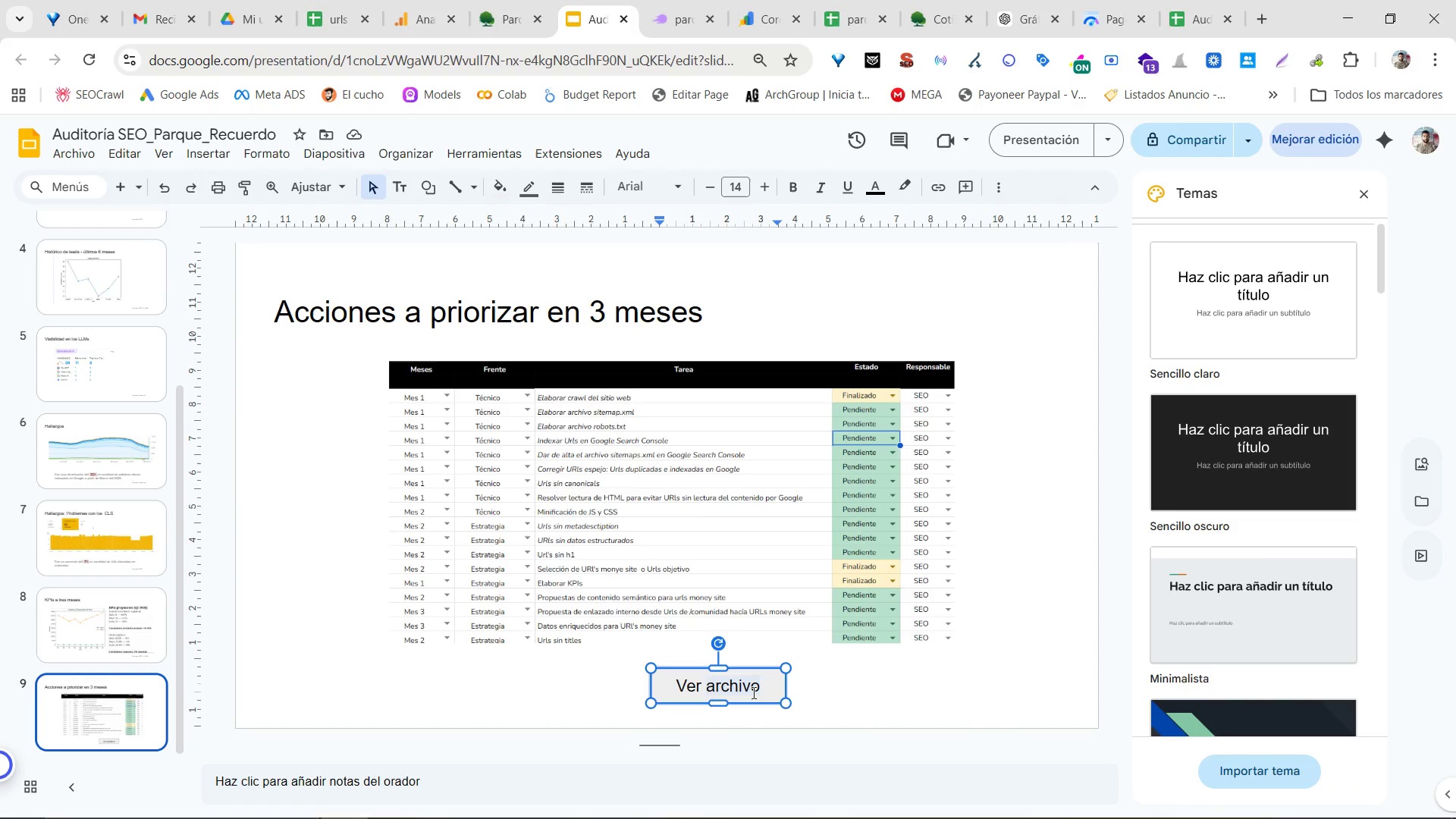 
triple_click([752, 692])
 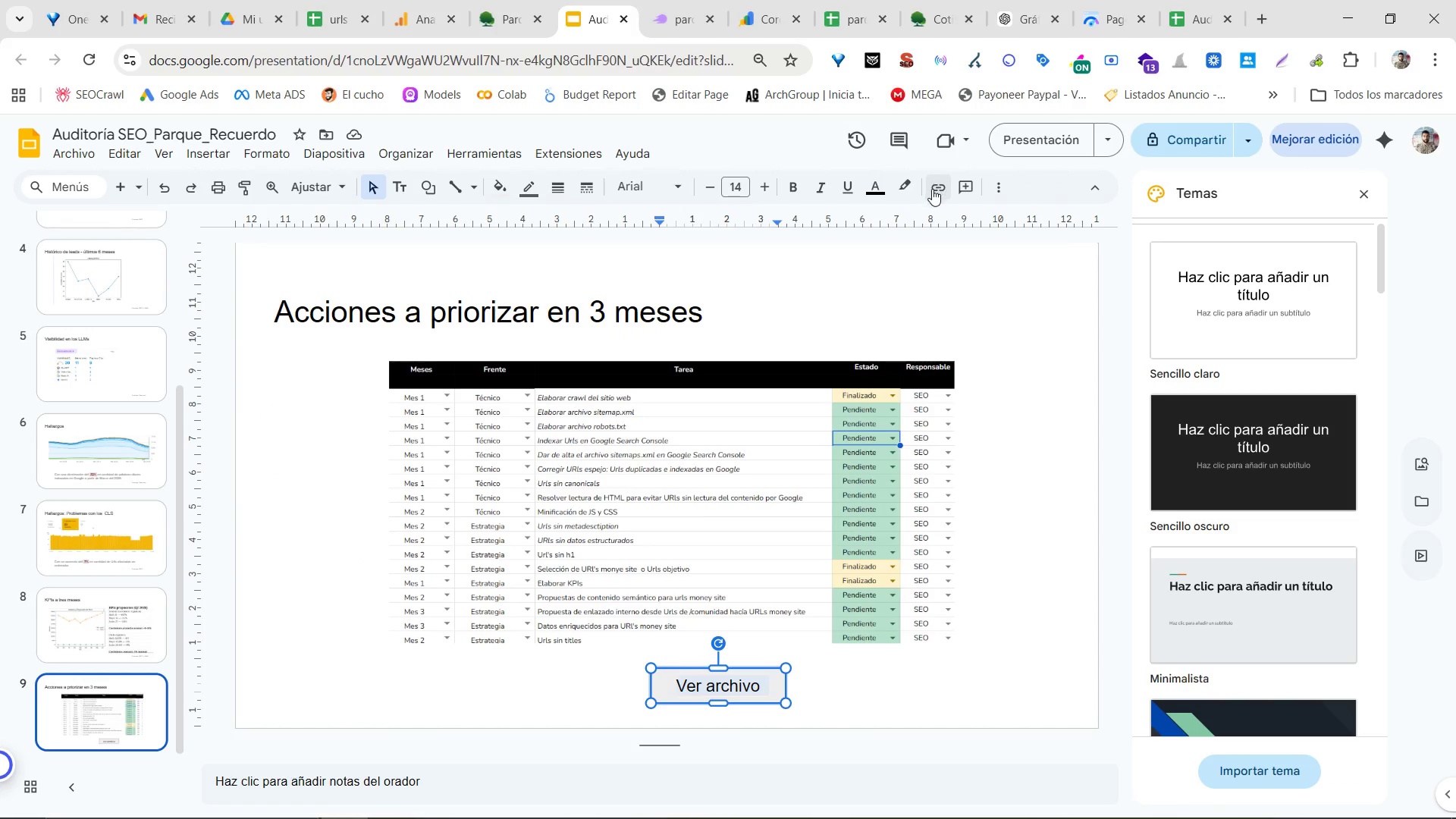 
key(Control+ControlLeft)
 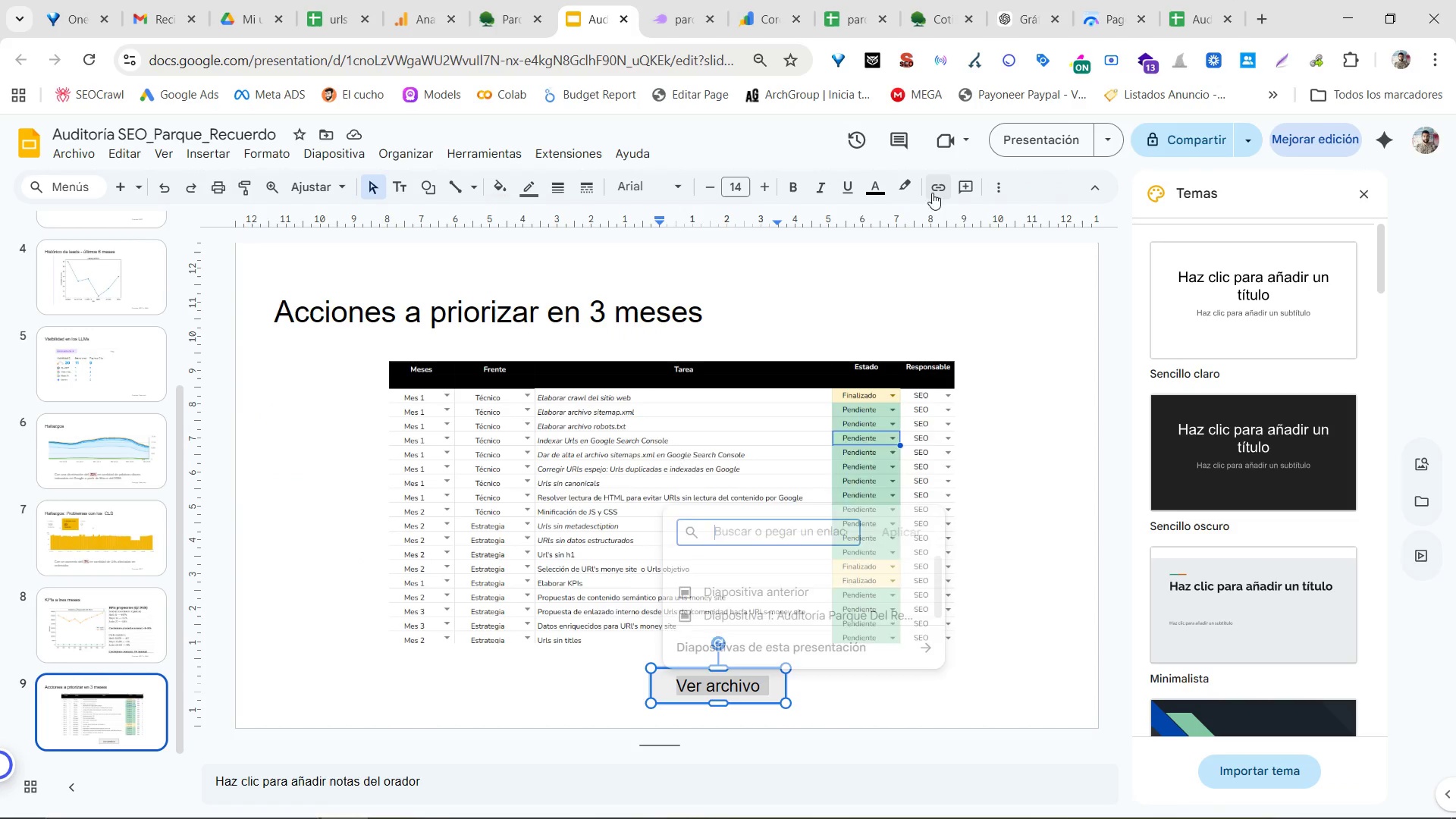 
key(Control+V)
 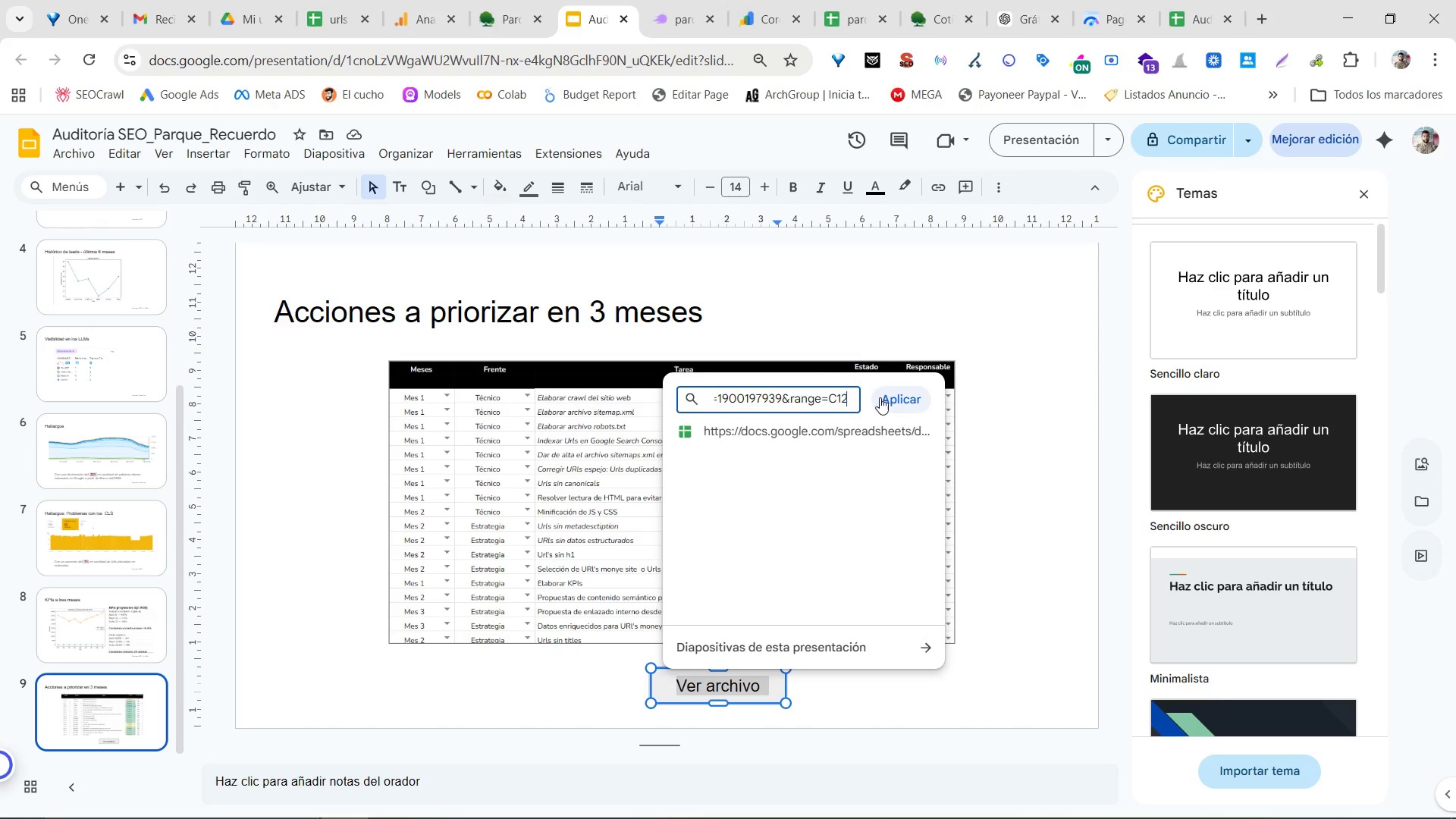 
left_click([879, 396])
 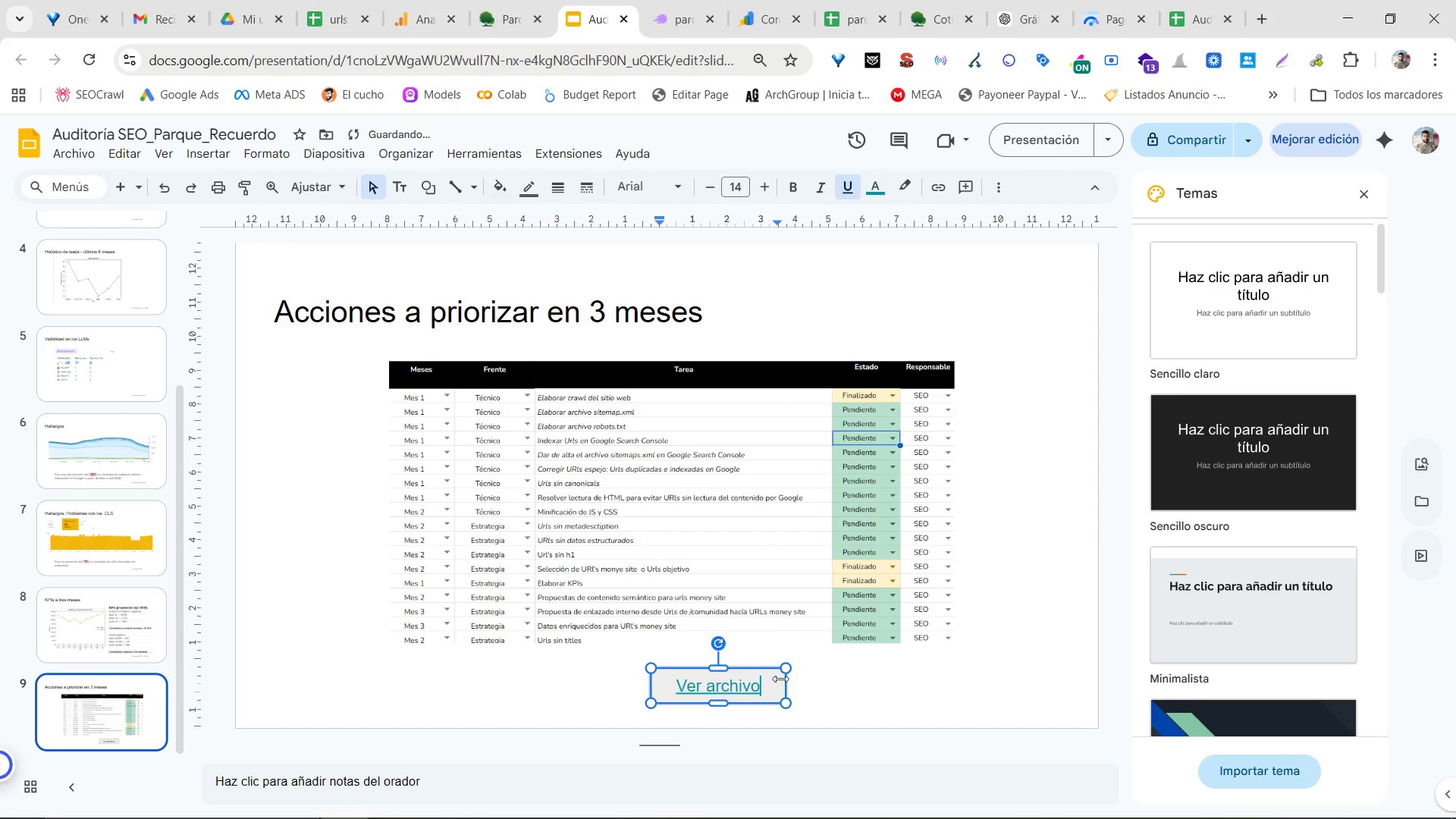 
double_click([736, 686])
 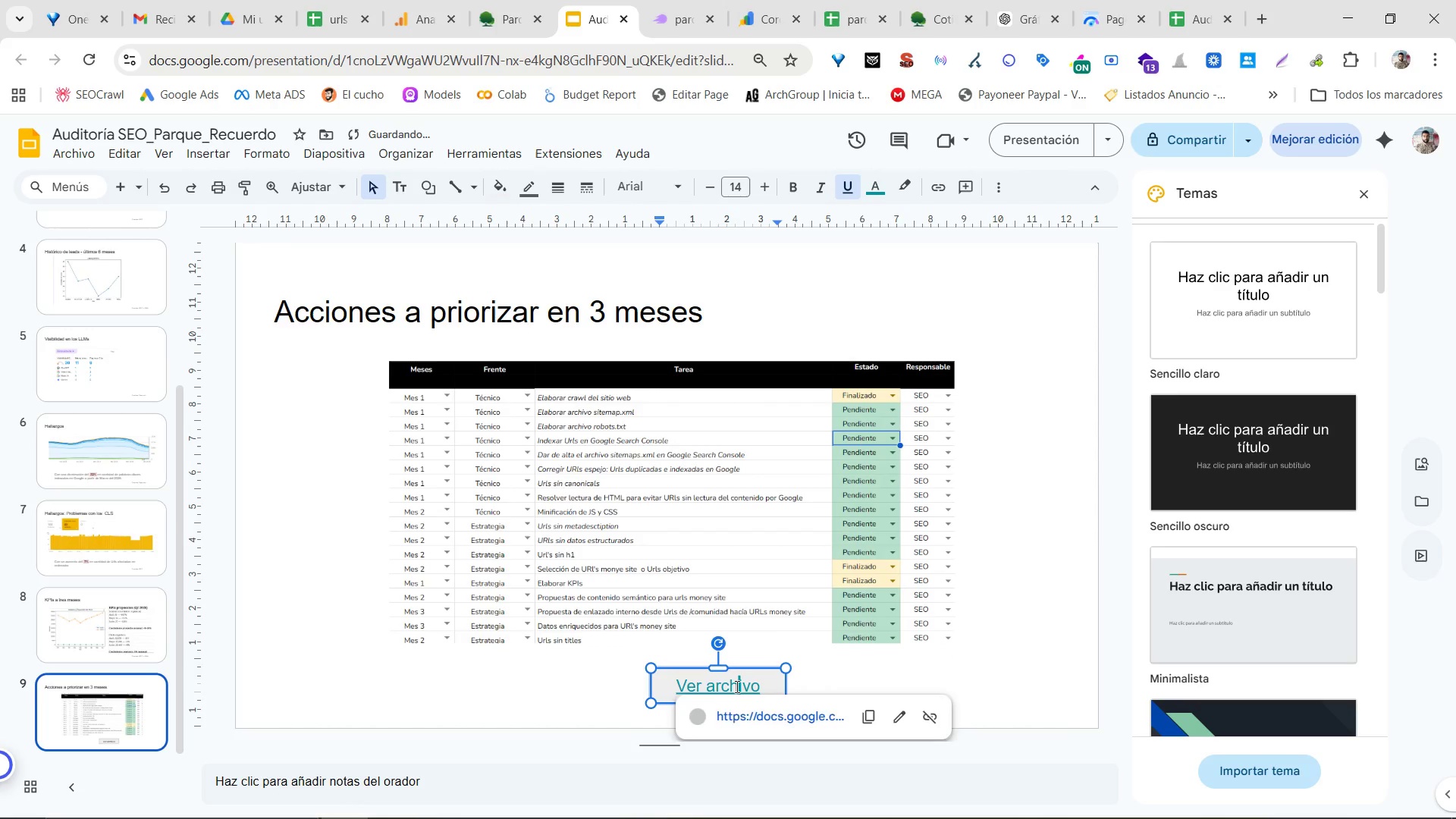 
triple_click([736, 686])
 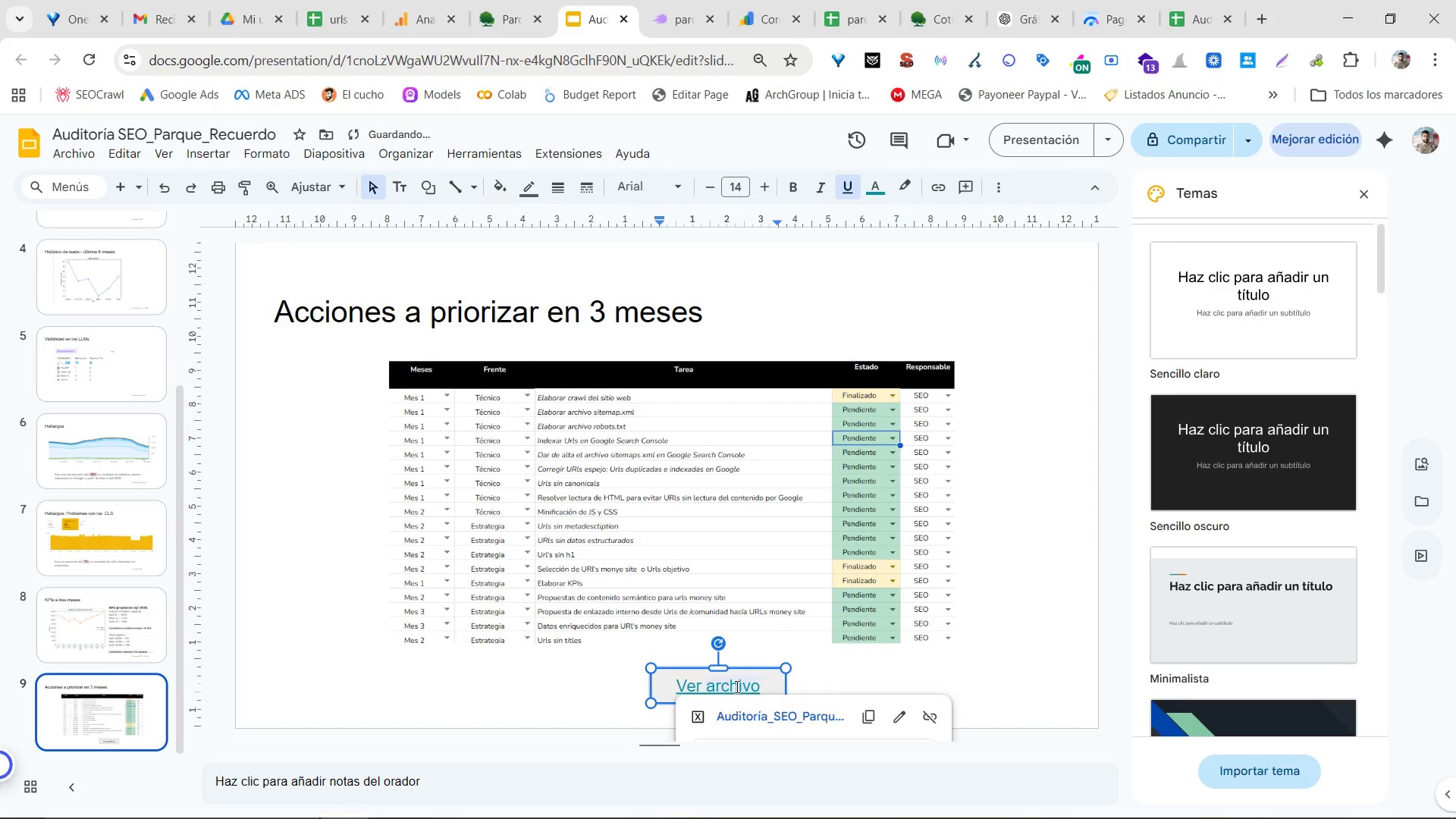 
triple_click([736, 686])
 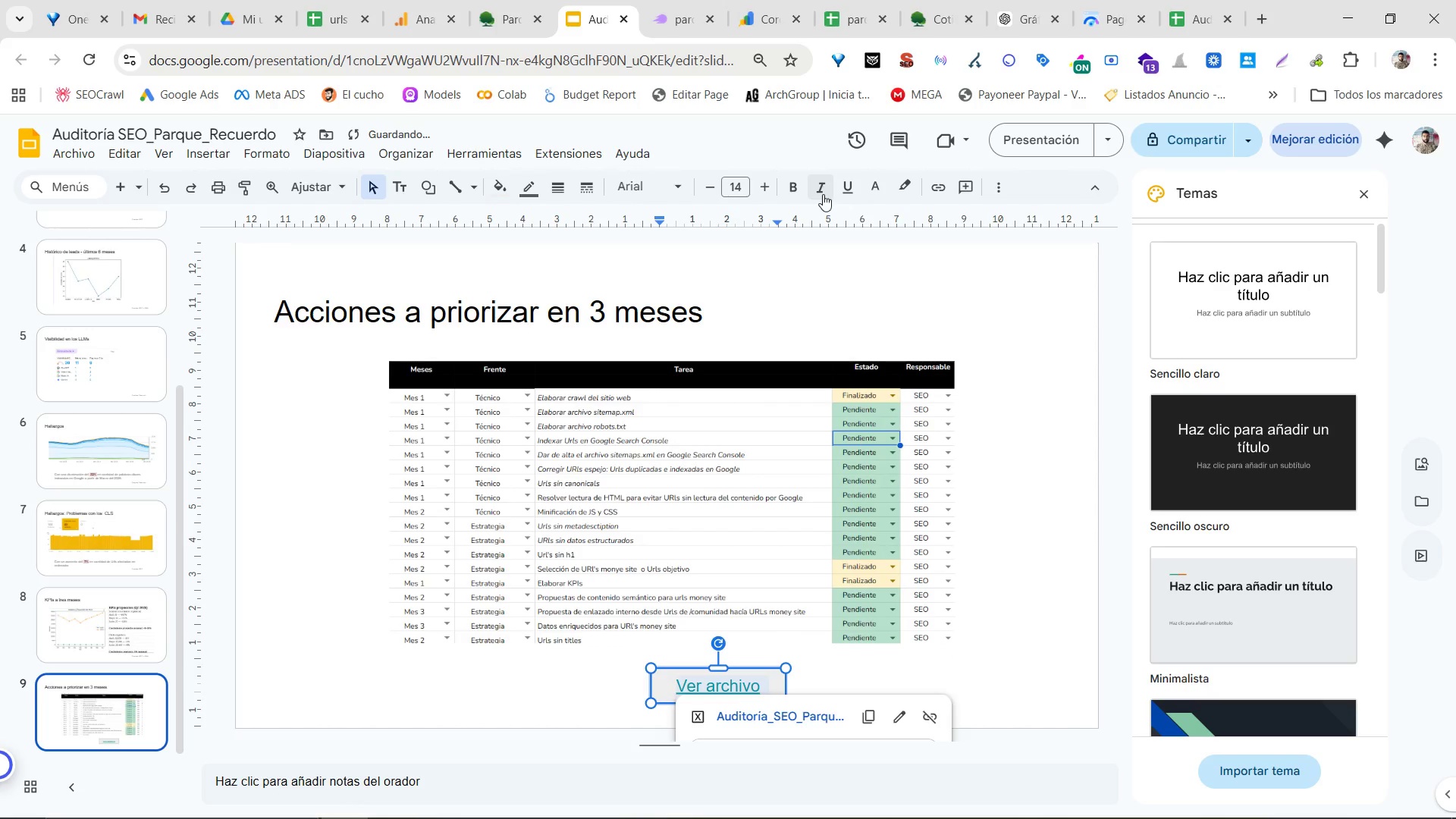 
left_click([871, 189])
 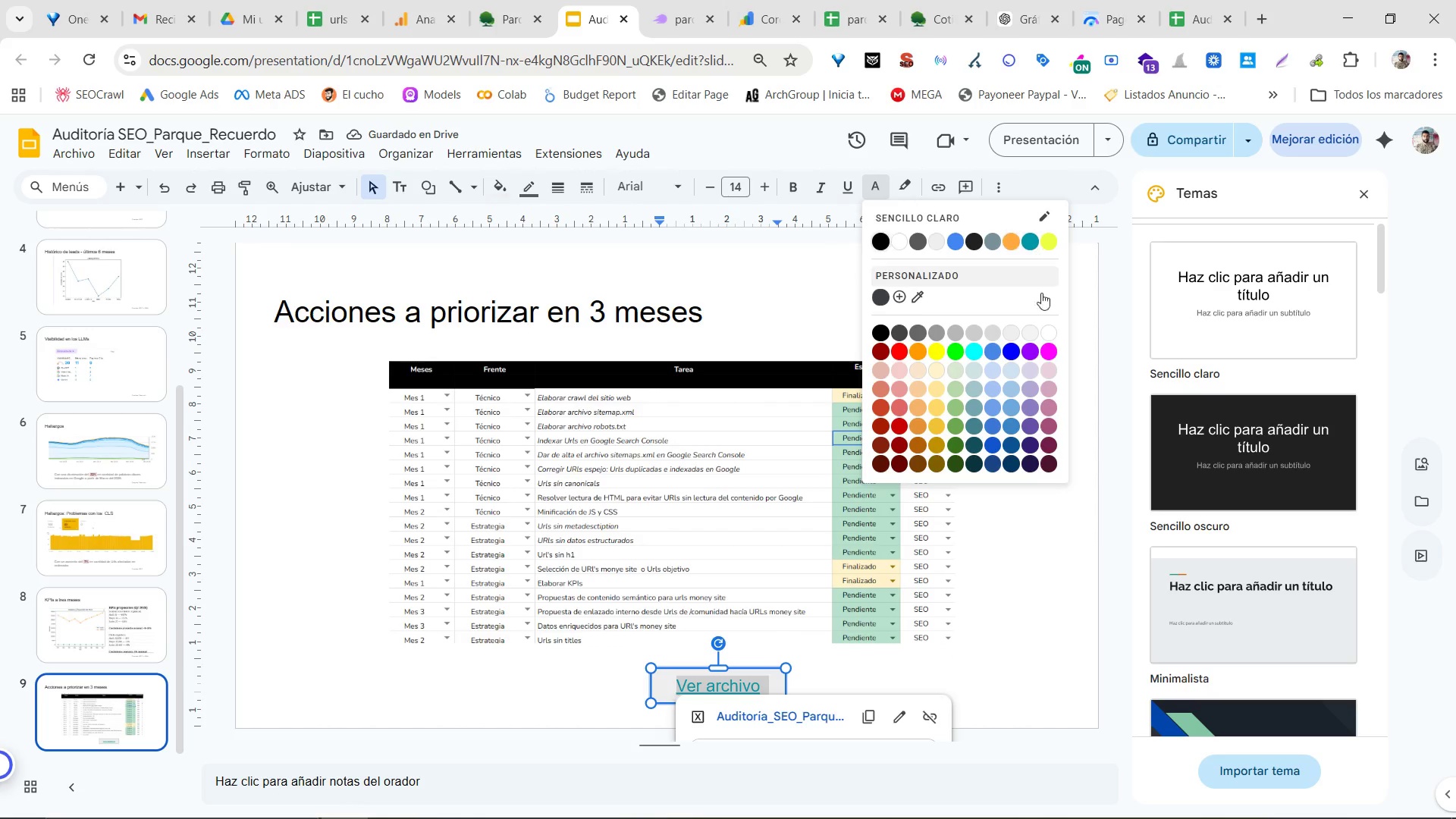 
left_click([1109, 308])
 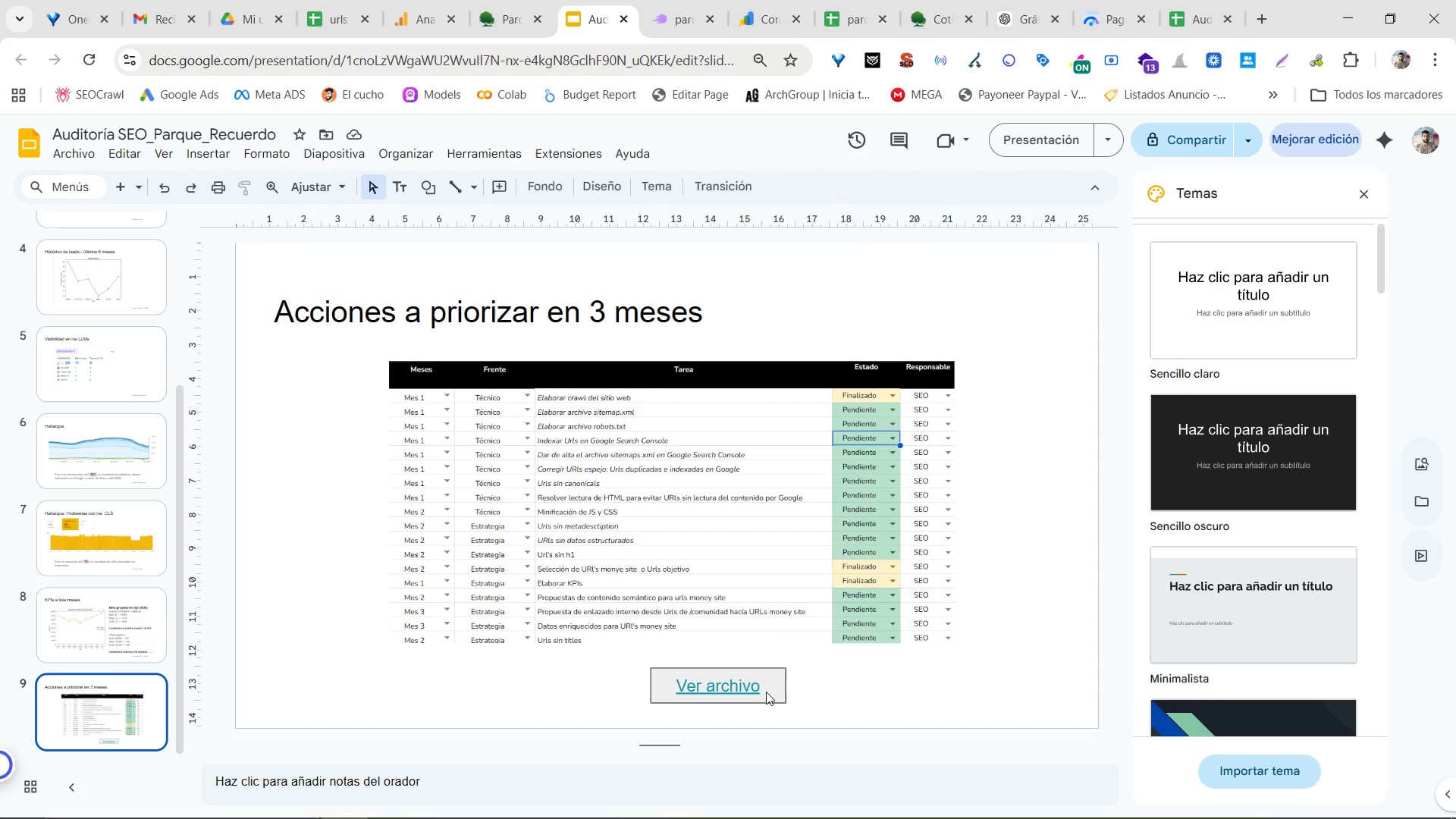 
left_click([780, 678])
 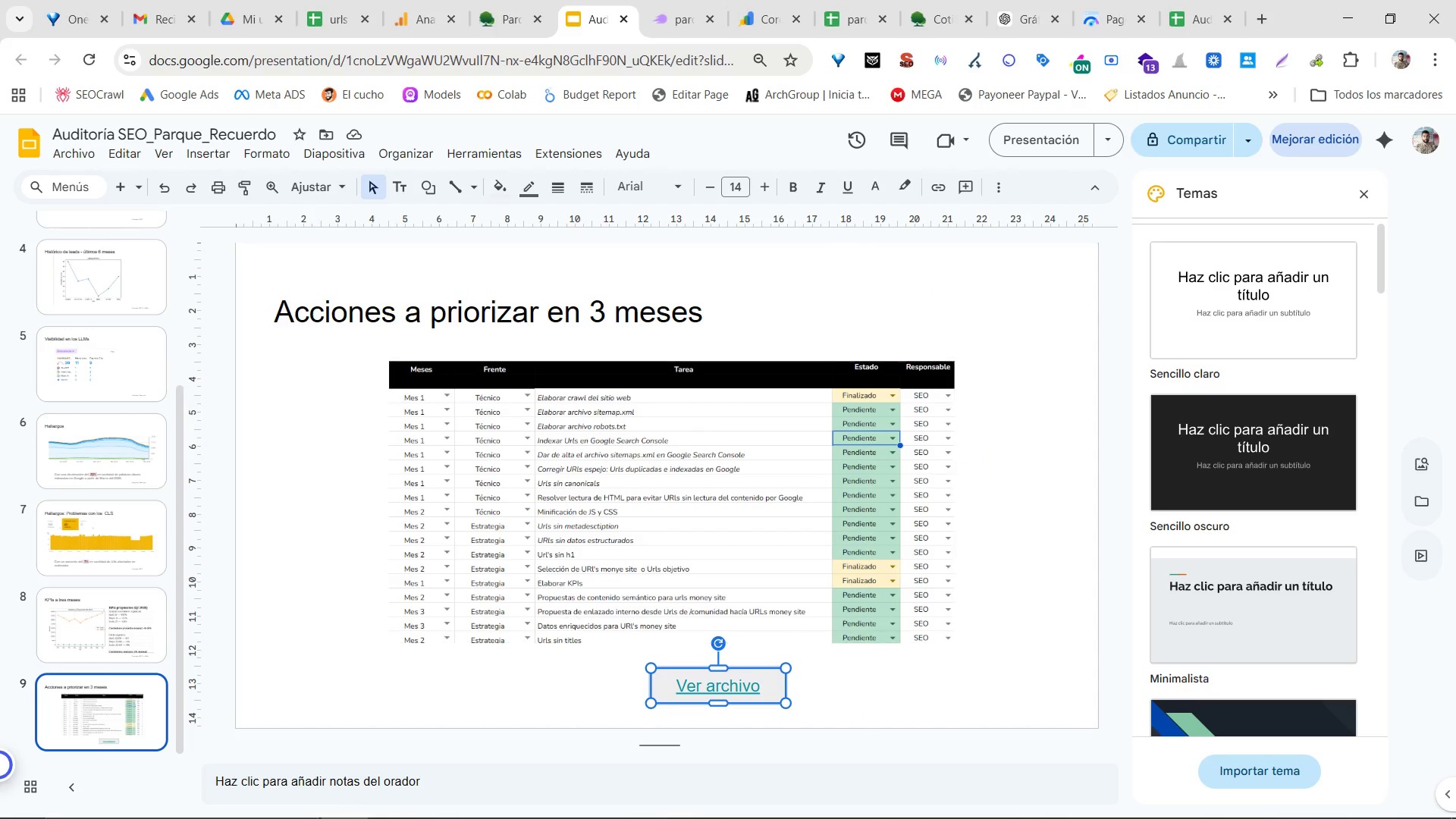 
left_click([676, 800])